 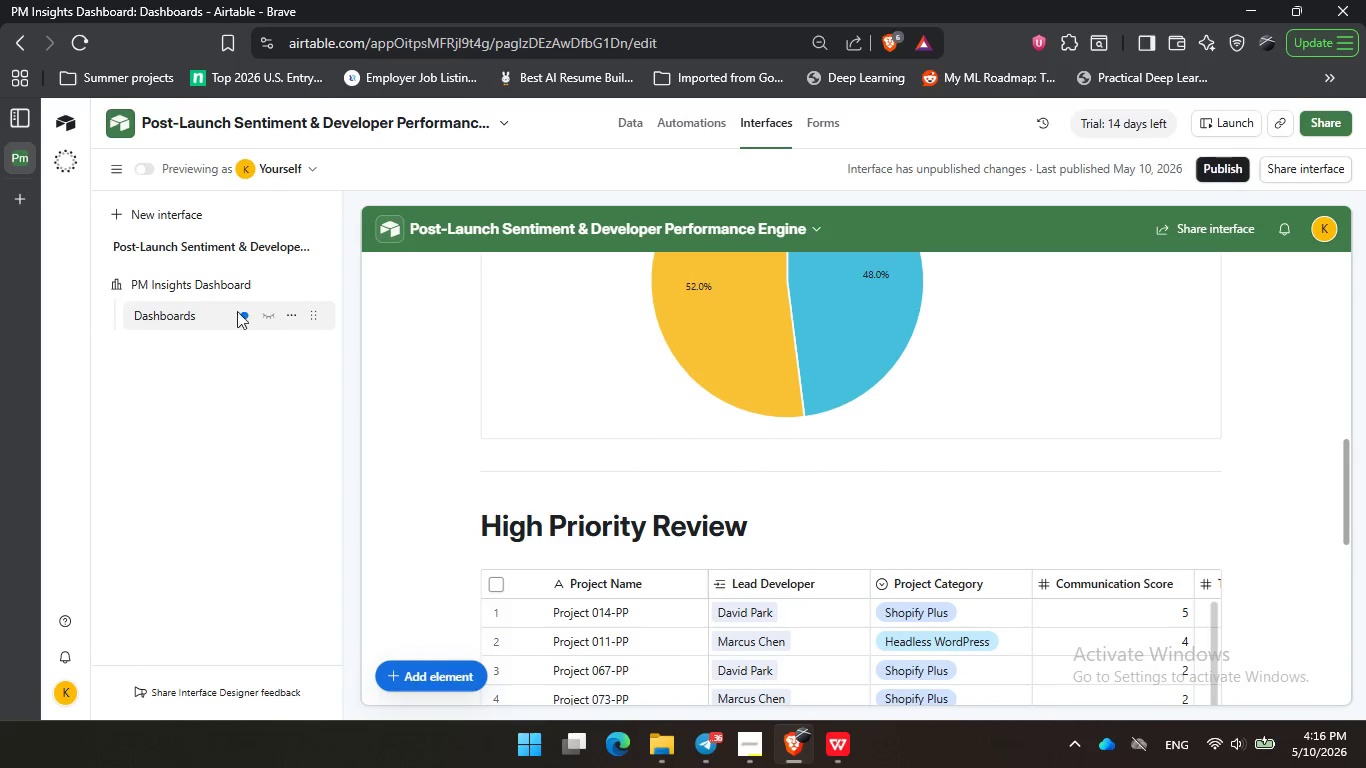 
left_click([620, 123])
 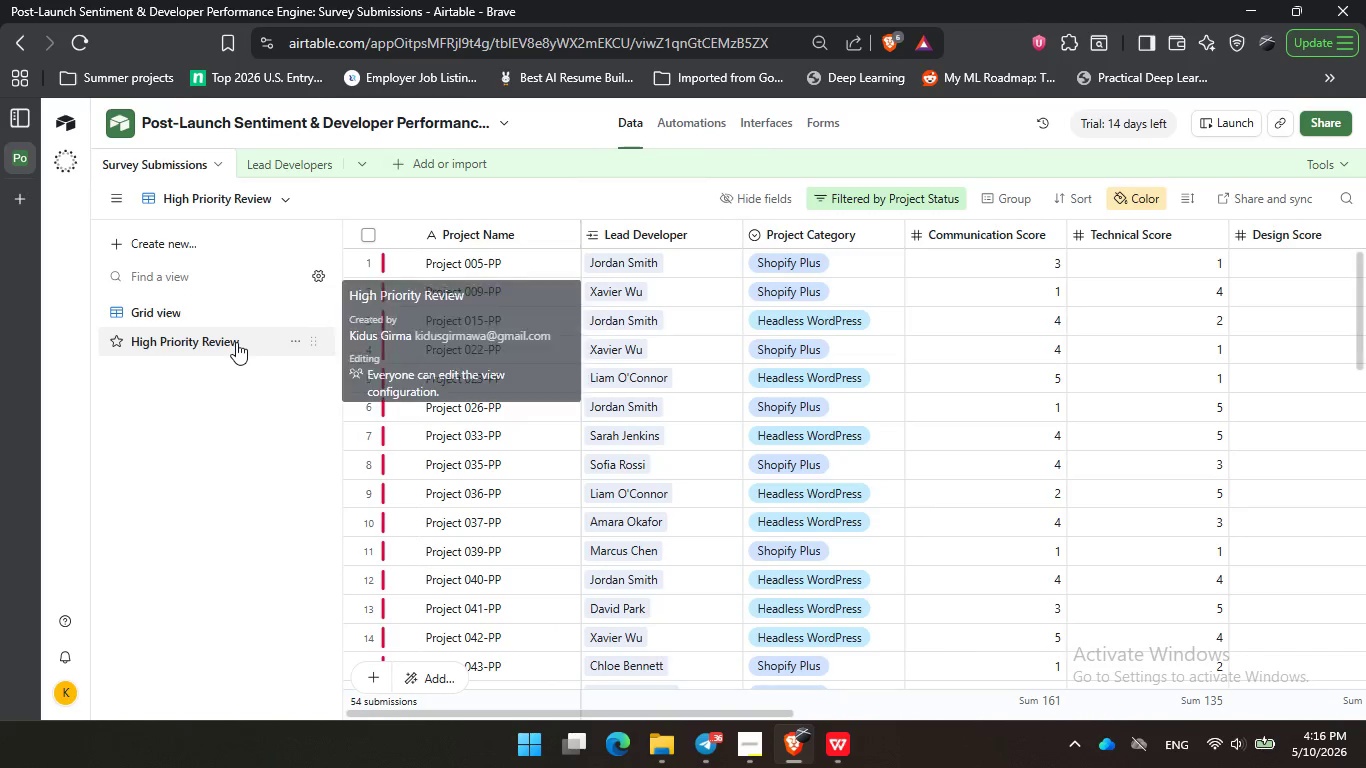 
double_click([236, 342])
 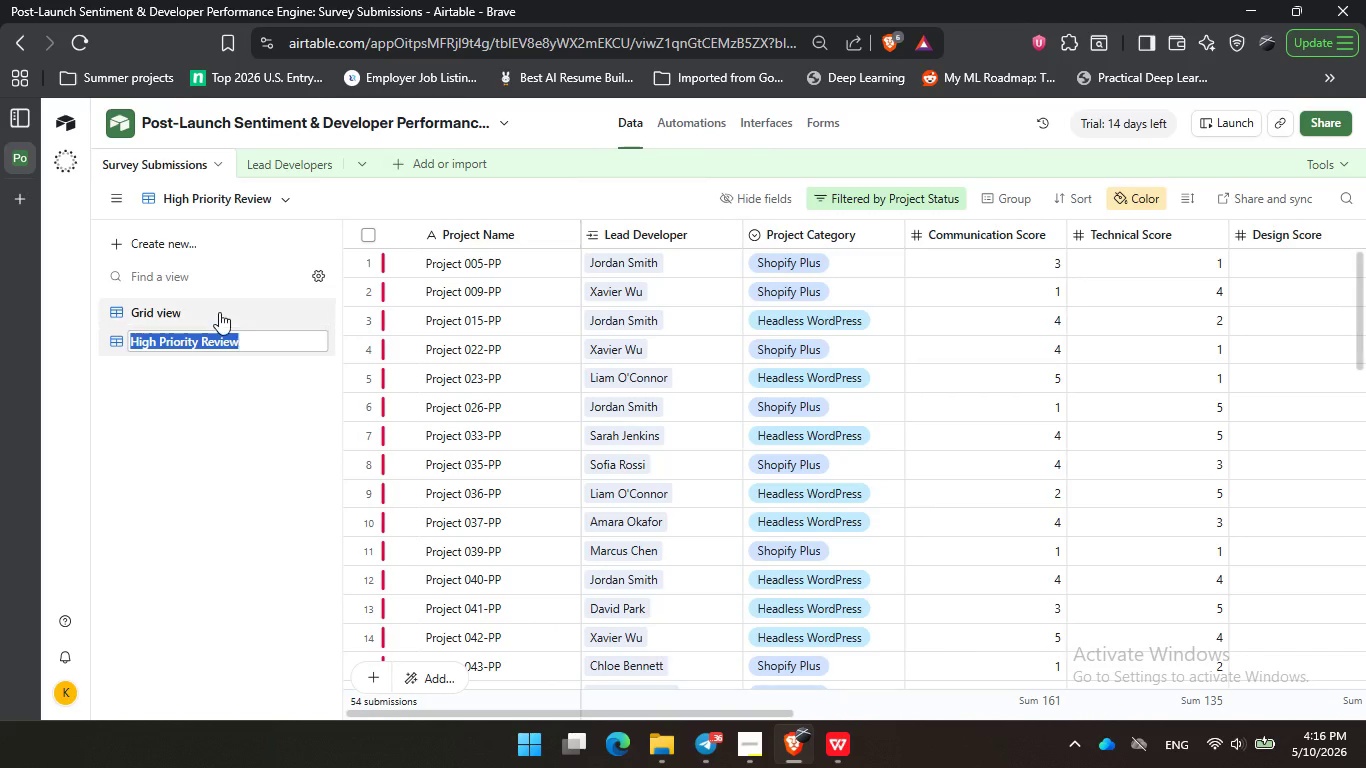 
key(Control+C)
 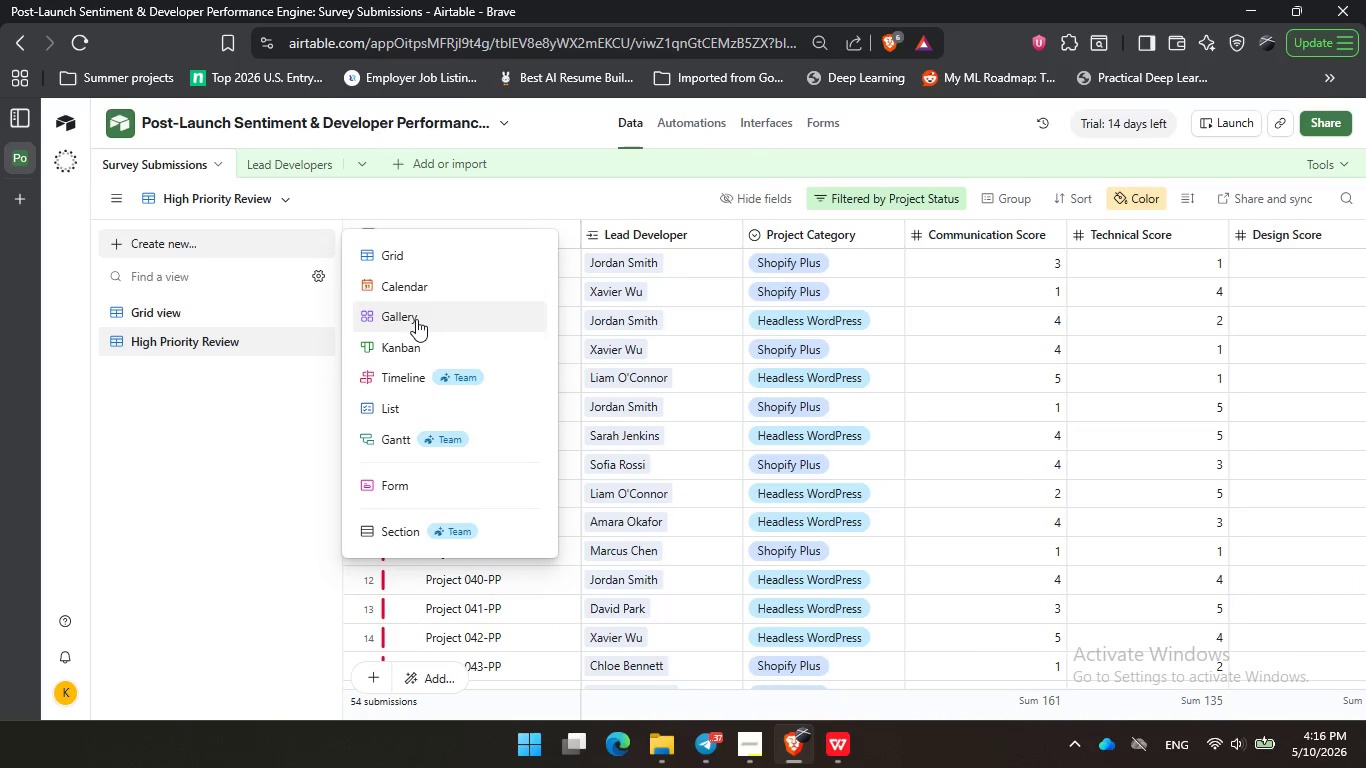 
left_click([416, 319])
 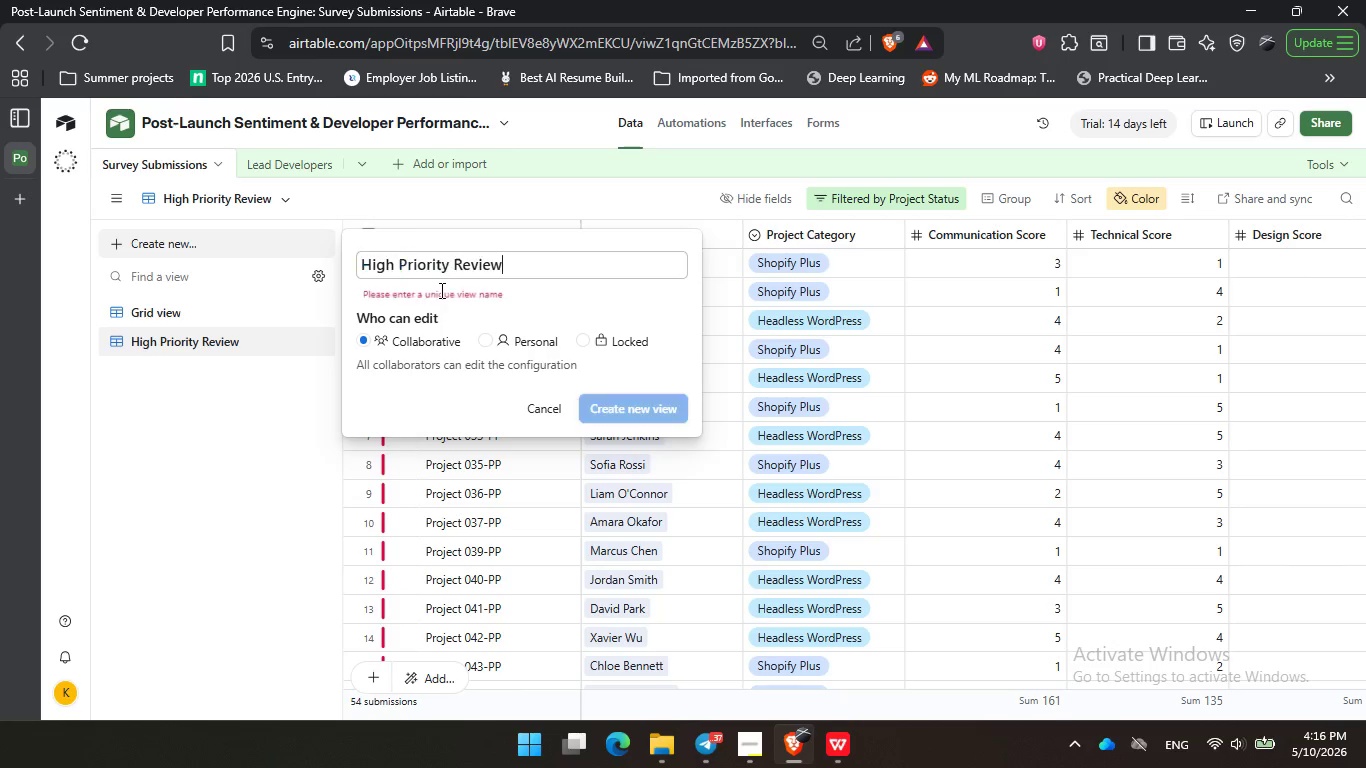 
key(Control+V)
 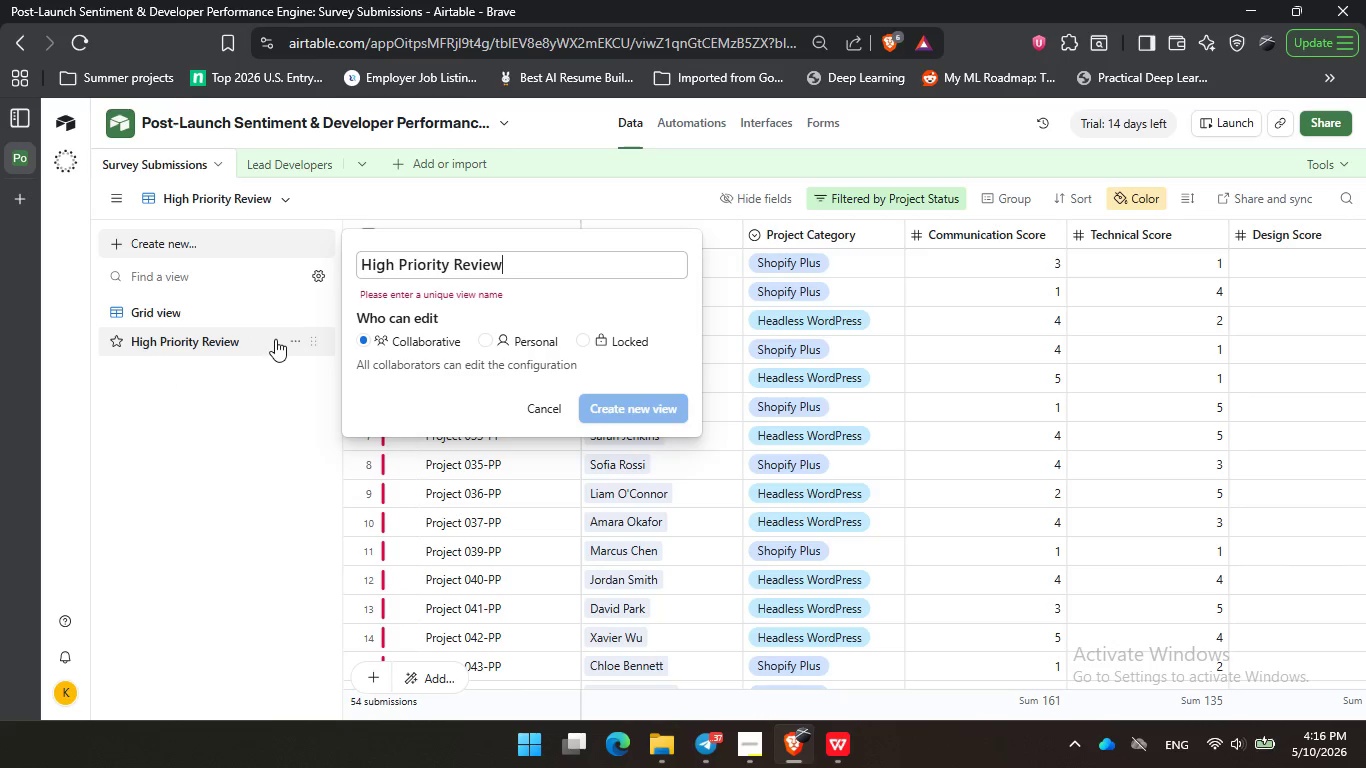 
left_click([288, 338])
 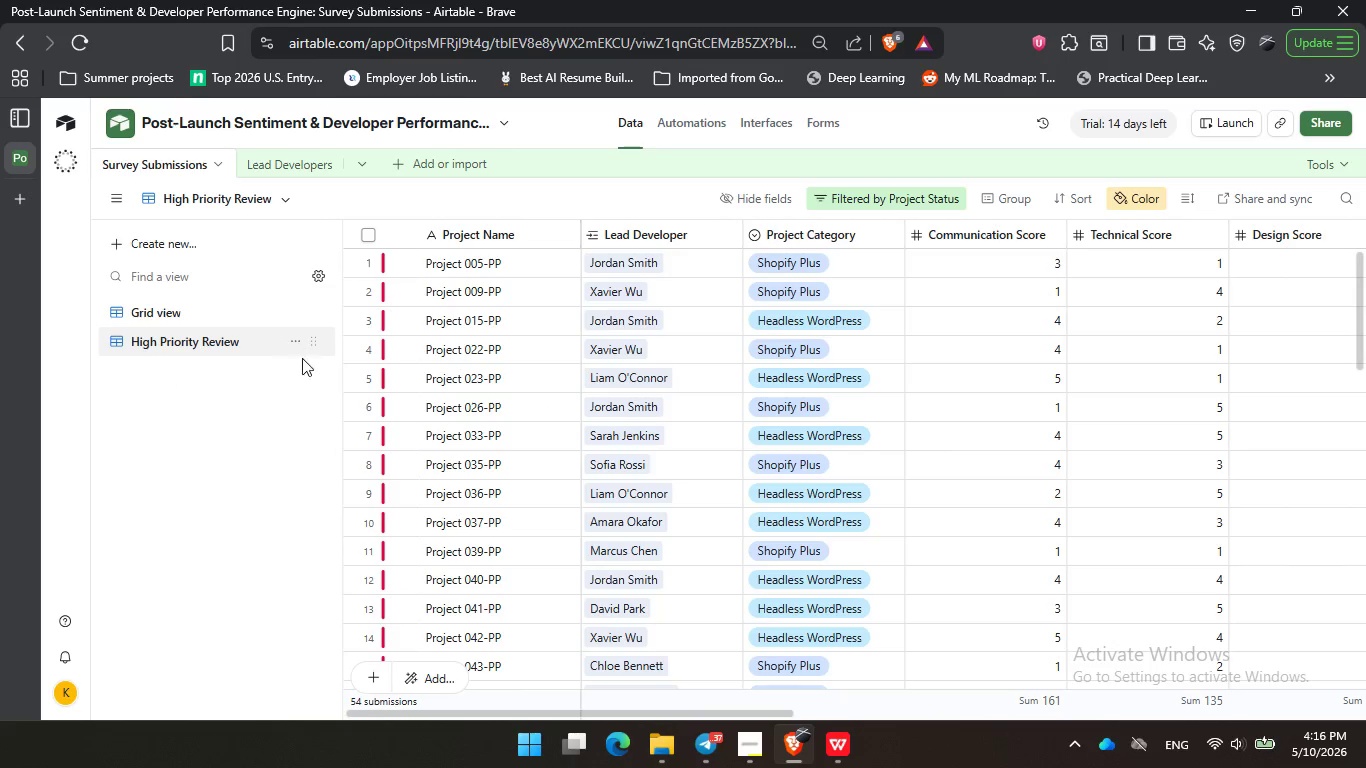 
left_click([290, 338])
 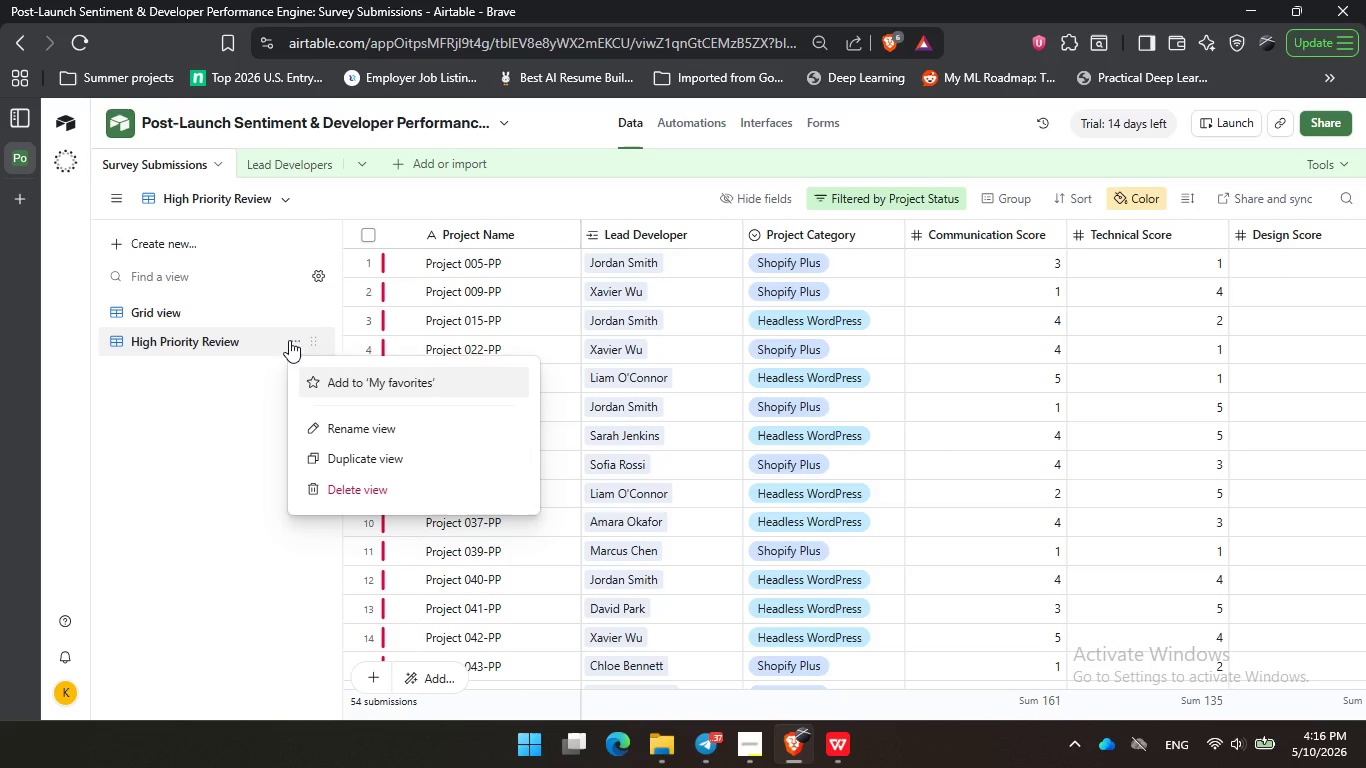 
left_click([289, 340])
 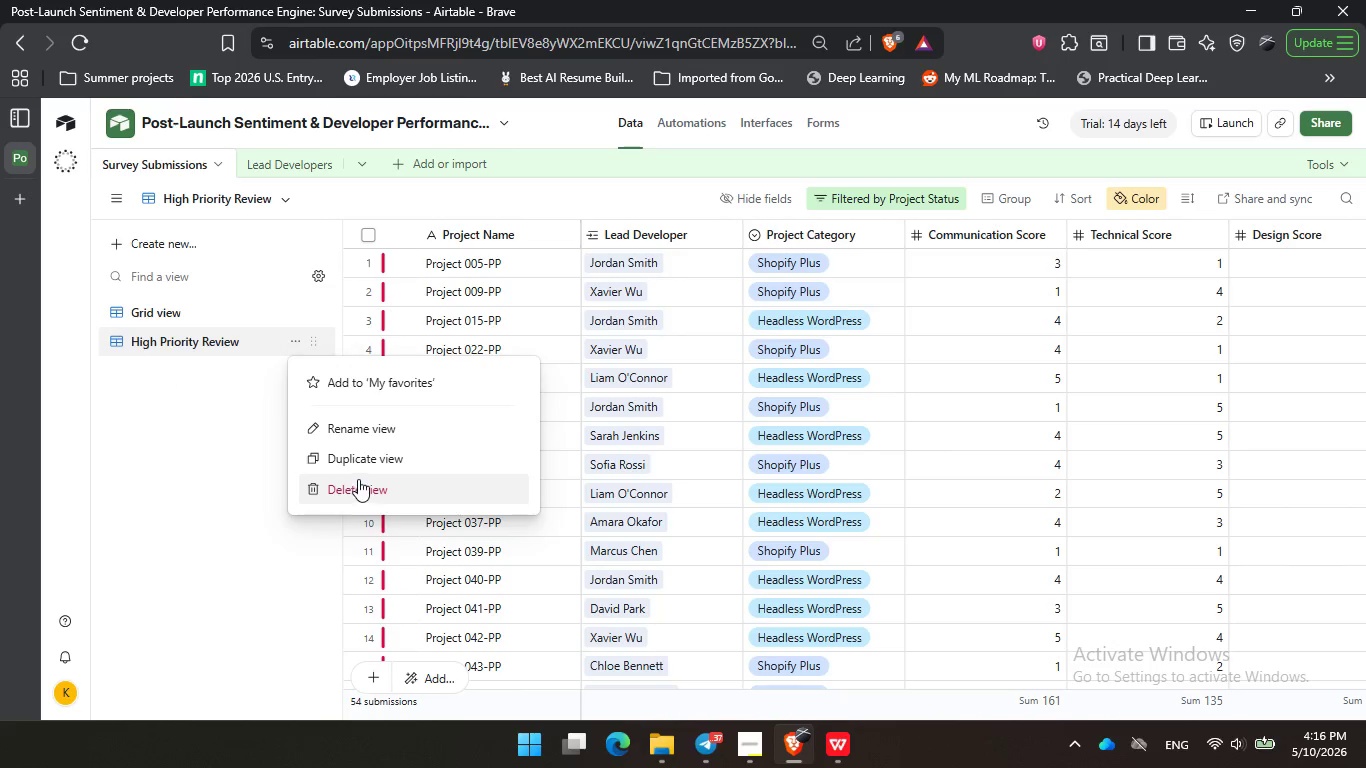 
left_click([357, 480])
 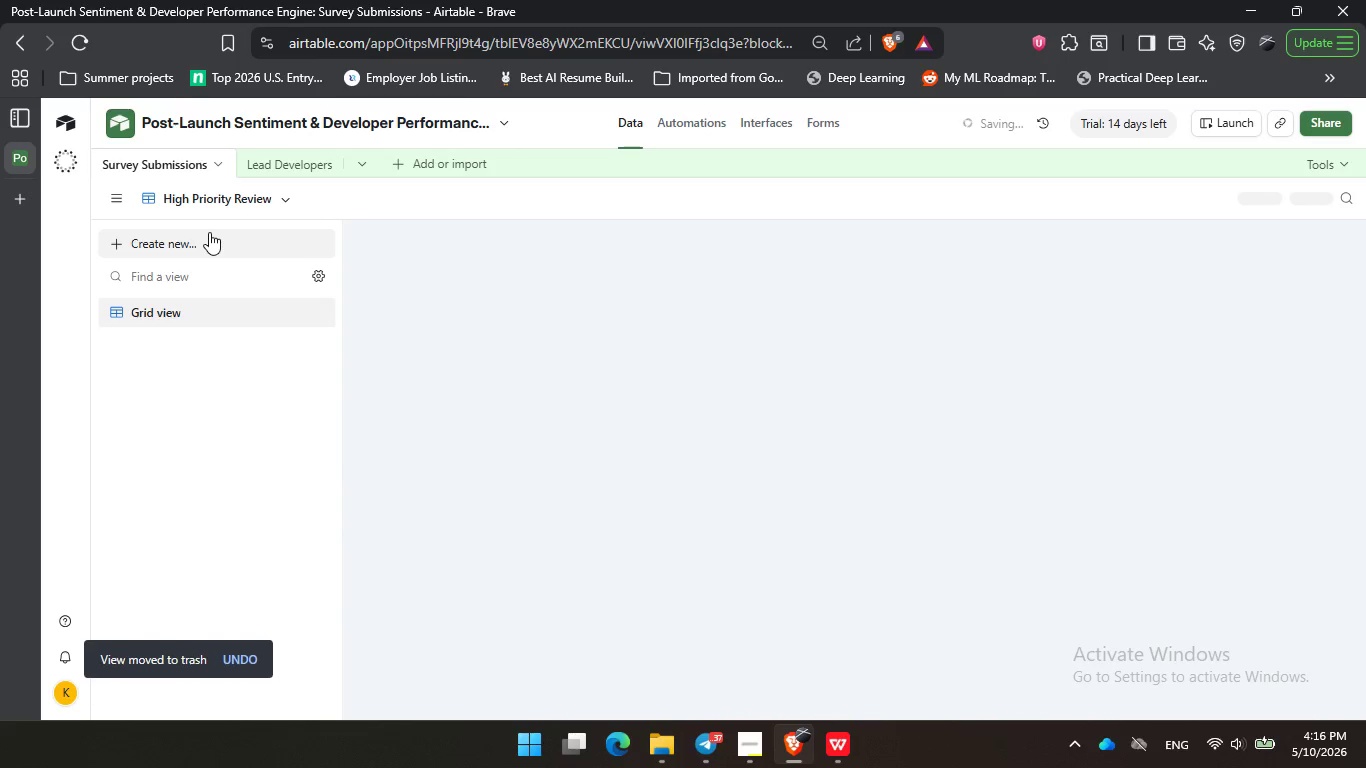 
left_click([209, 232])
 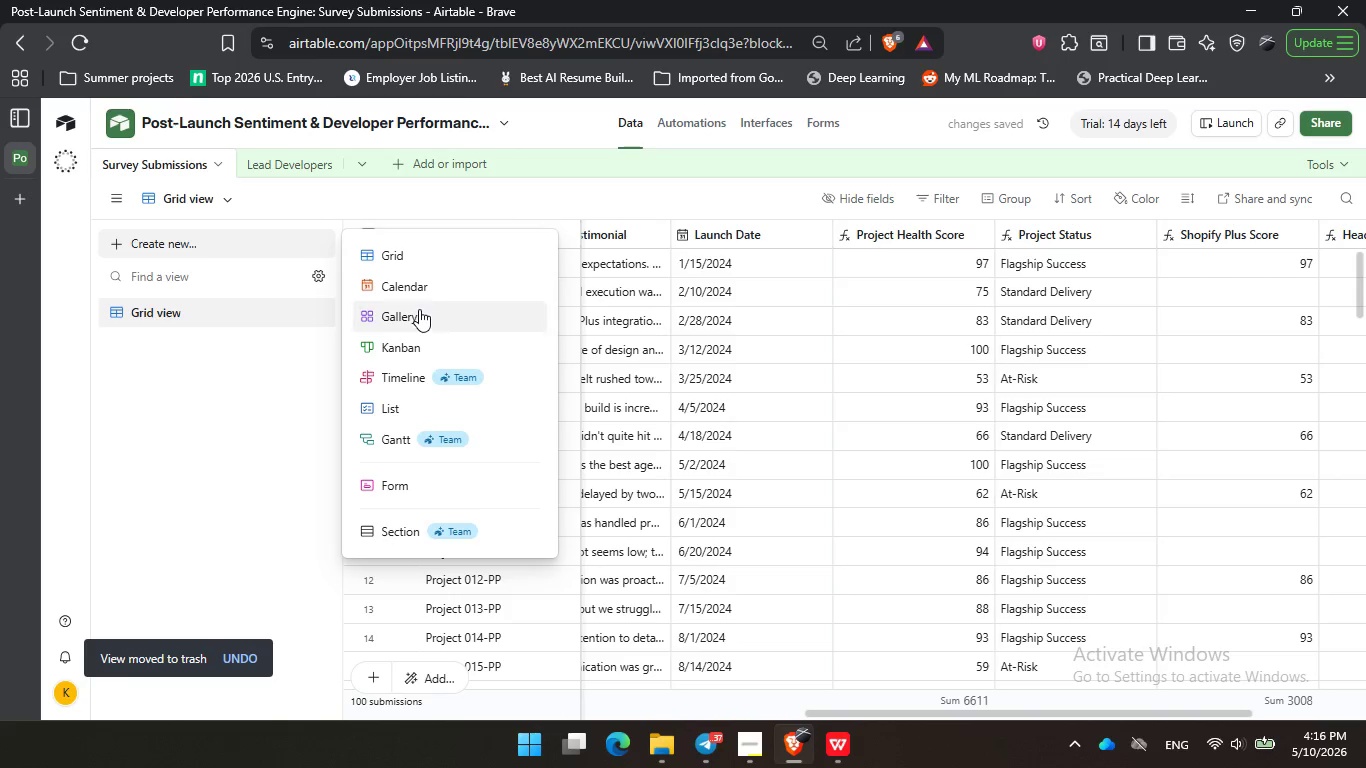 
left_click([419, 309])
 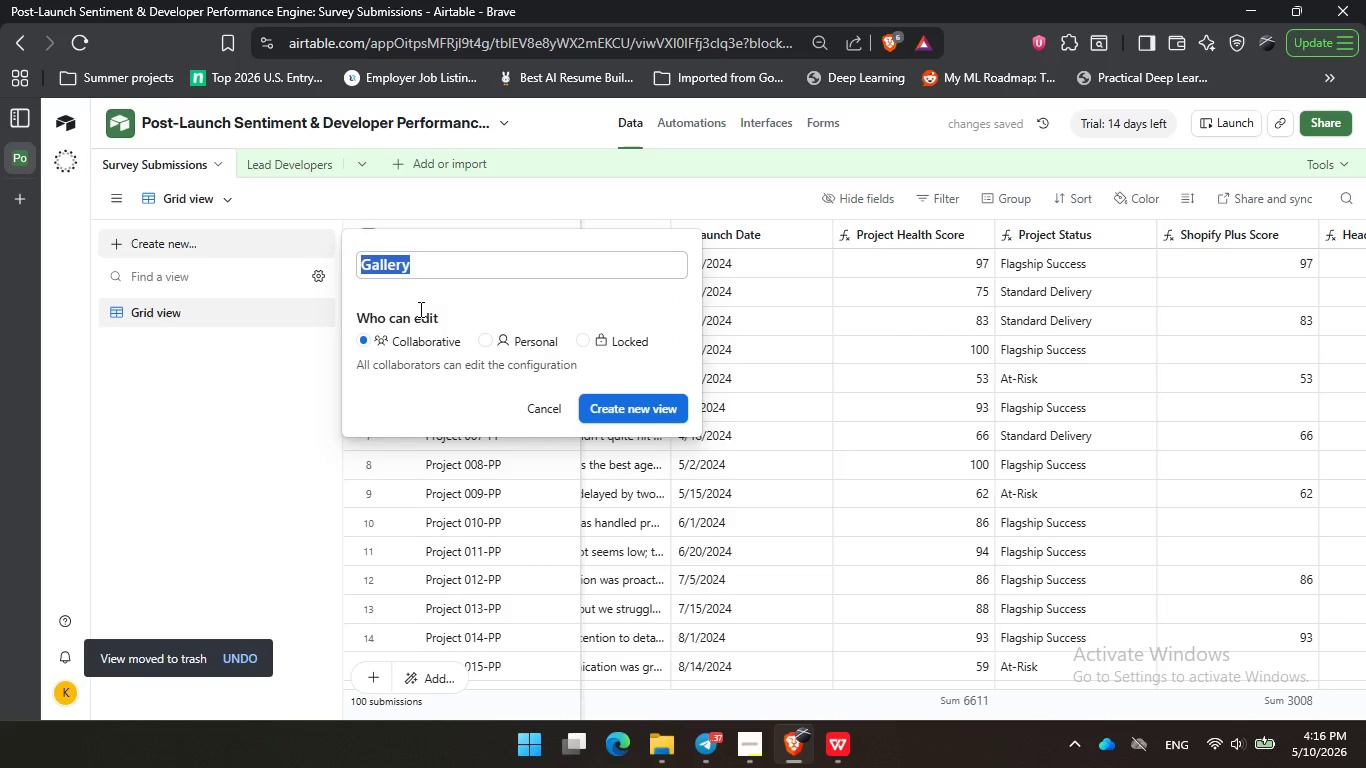 
key(Control+V)
 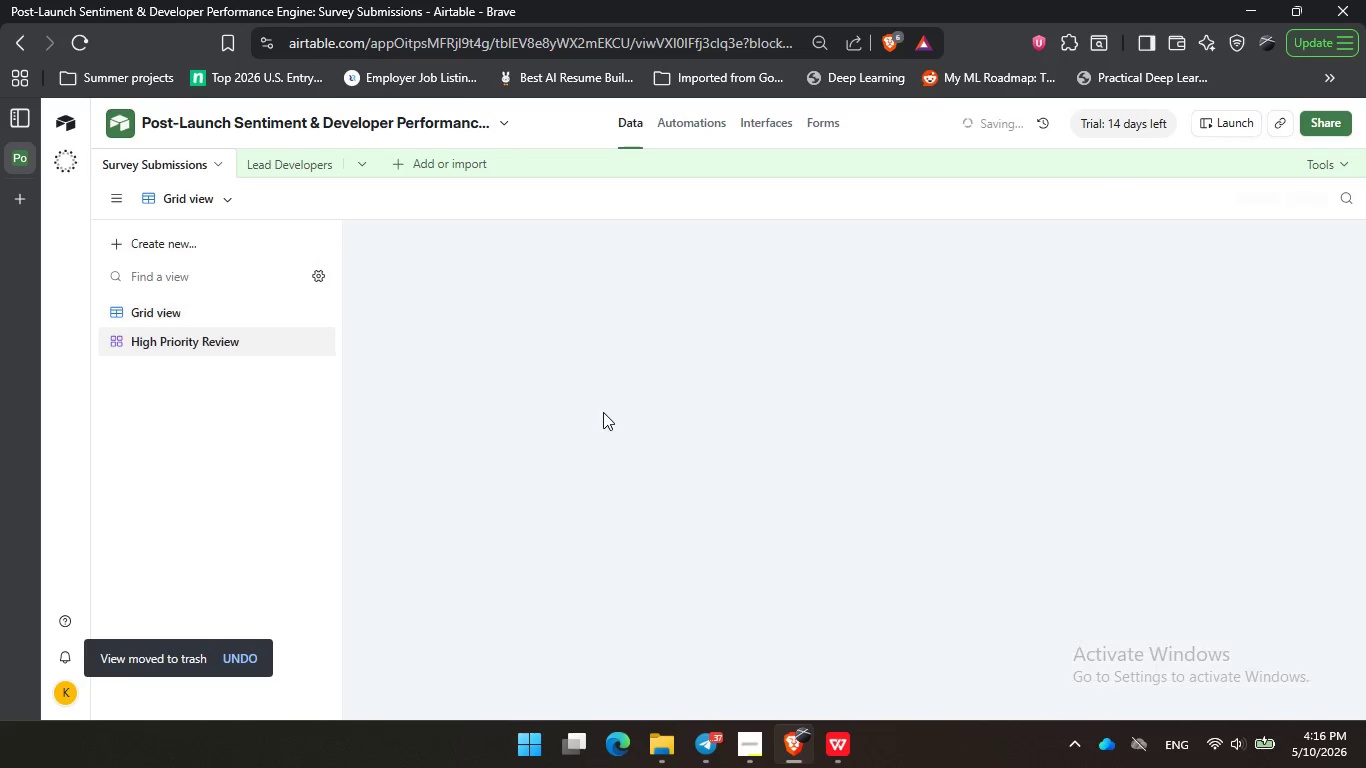 
left_click([604, 412])
 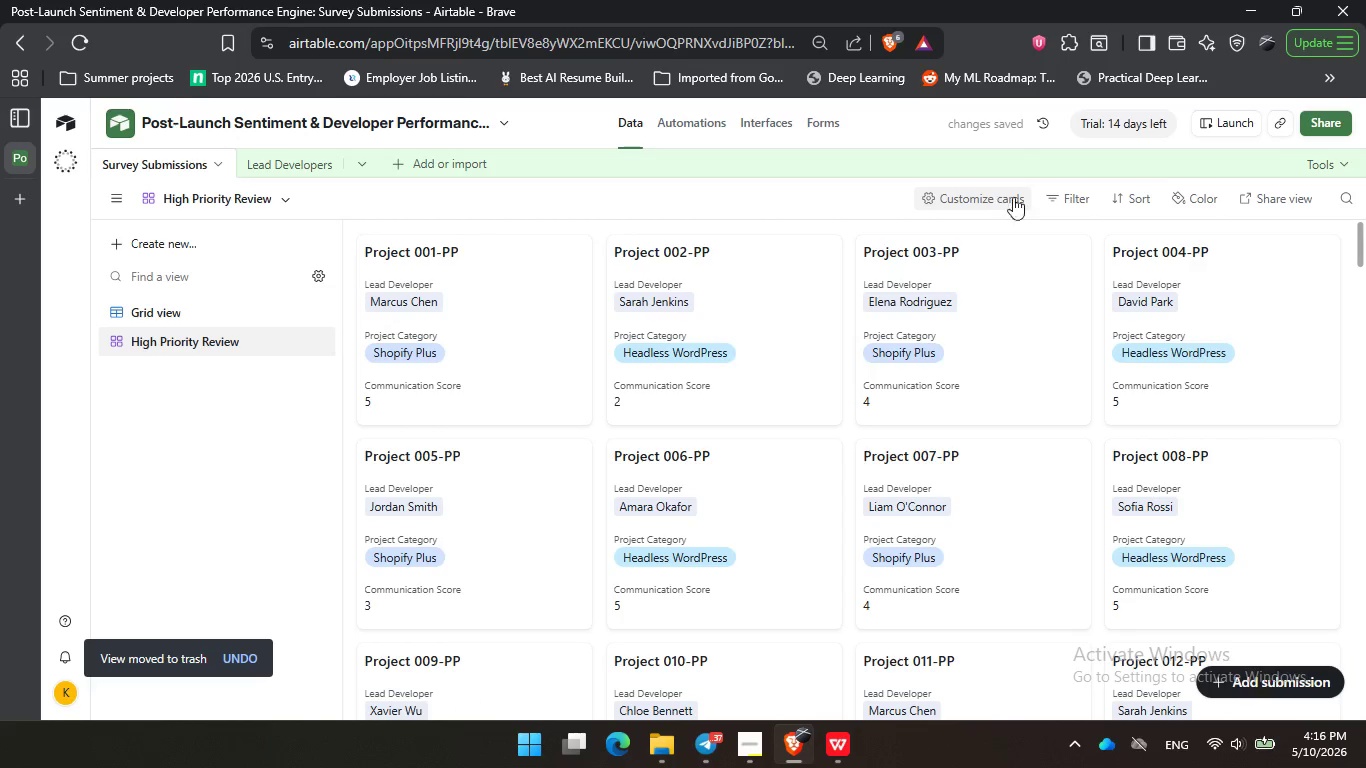 
left_click([1052, 193])
 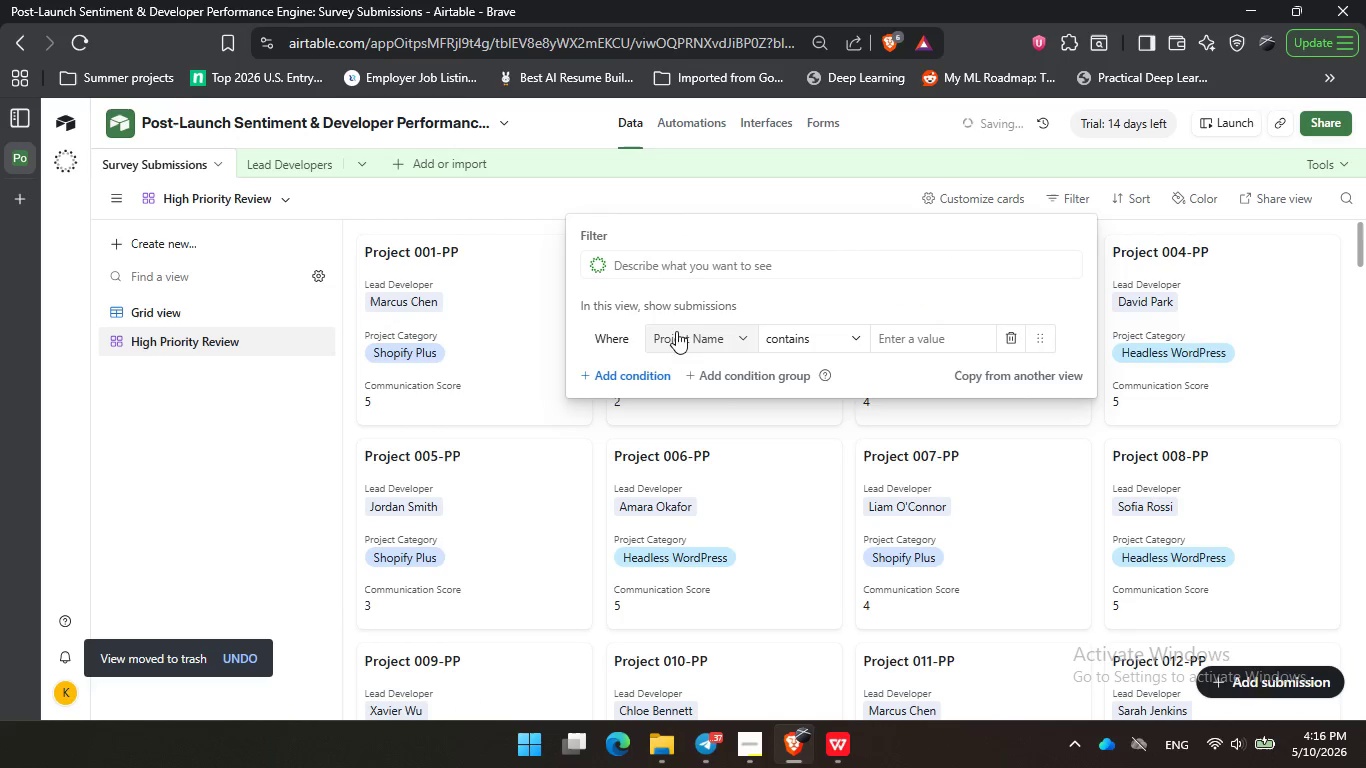 
left_click([676, 331])
 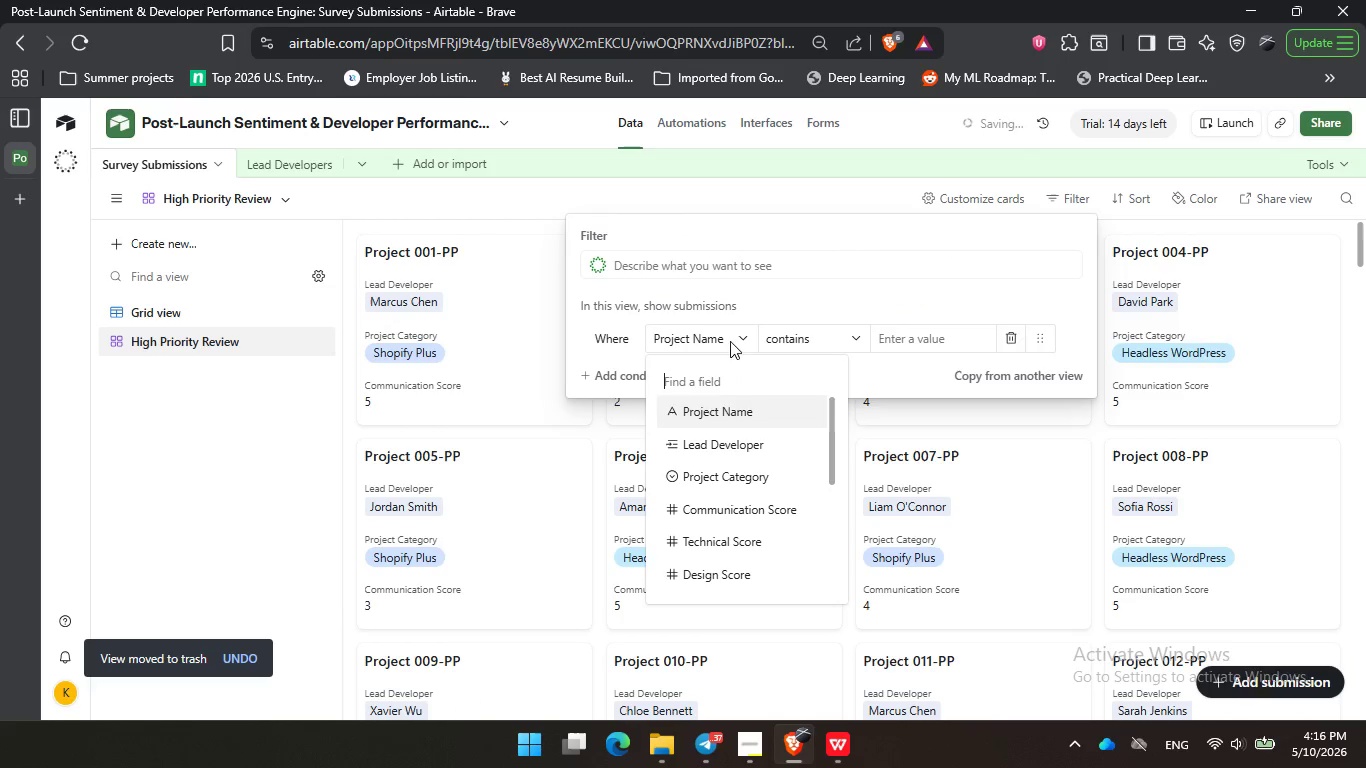 
left_click([732, 331])
 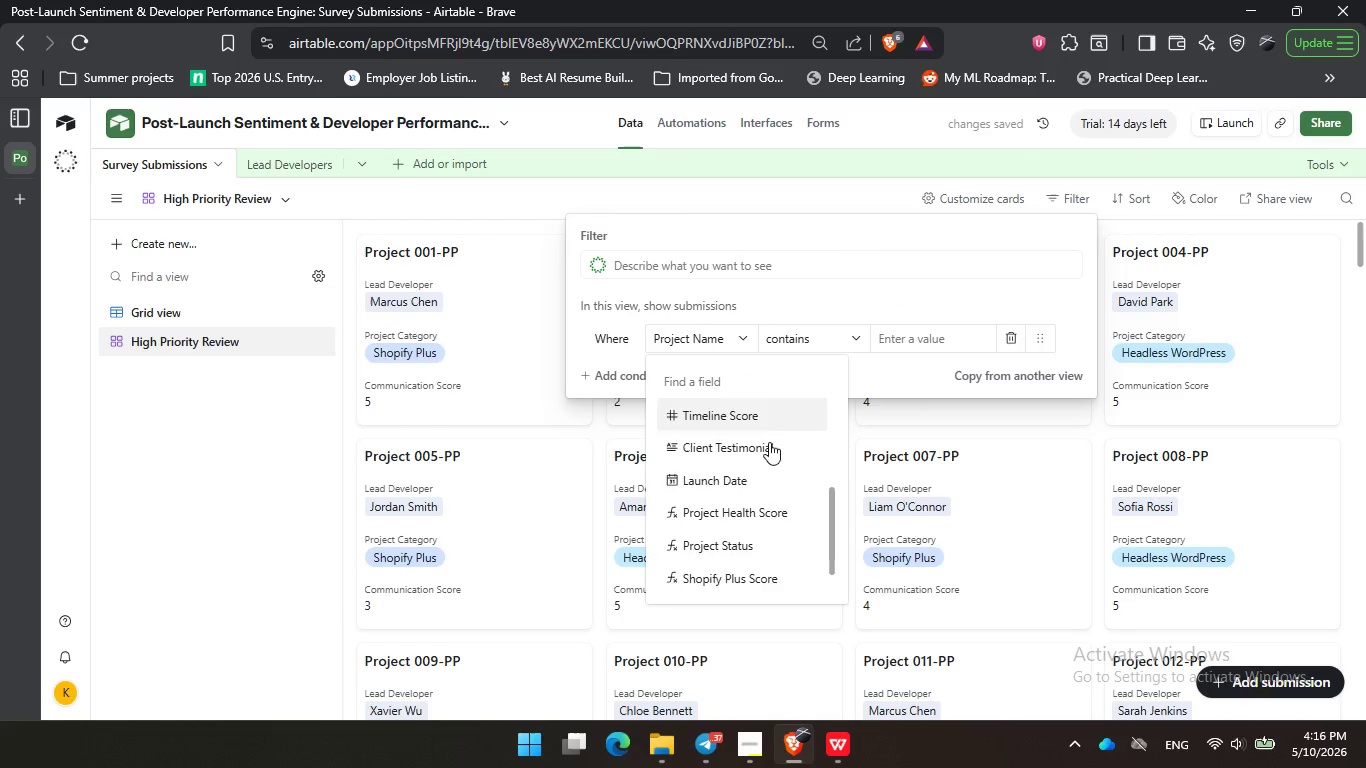 
scroll: coordinate [740, 486], scroll_direction: down, amount: 7.0
 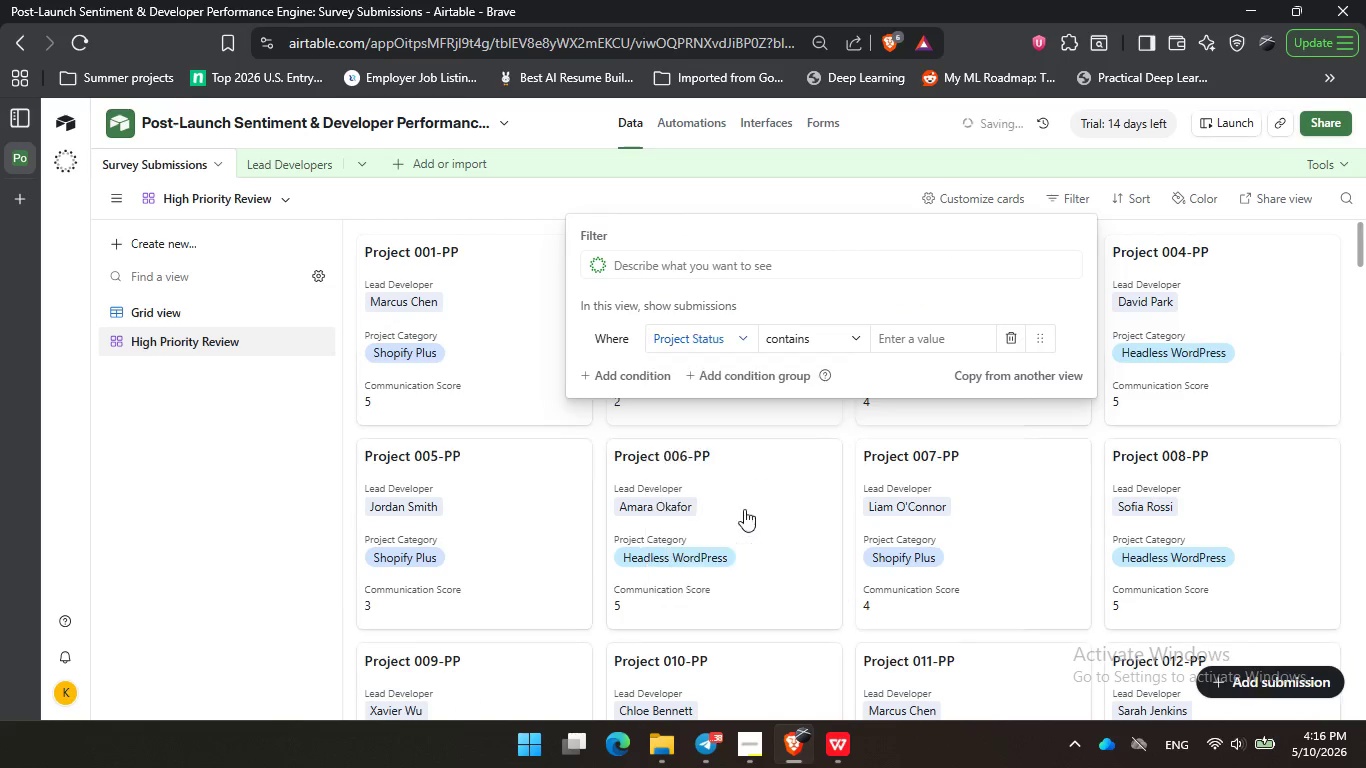 
left_click([742, 510])
 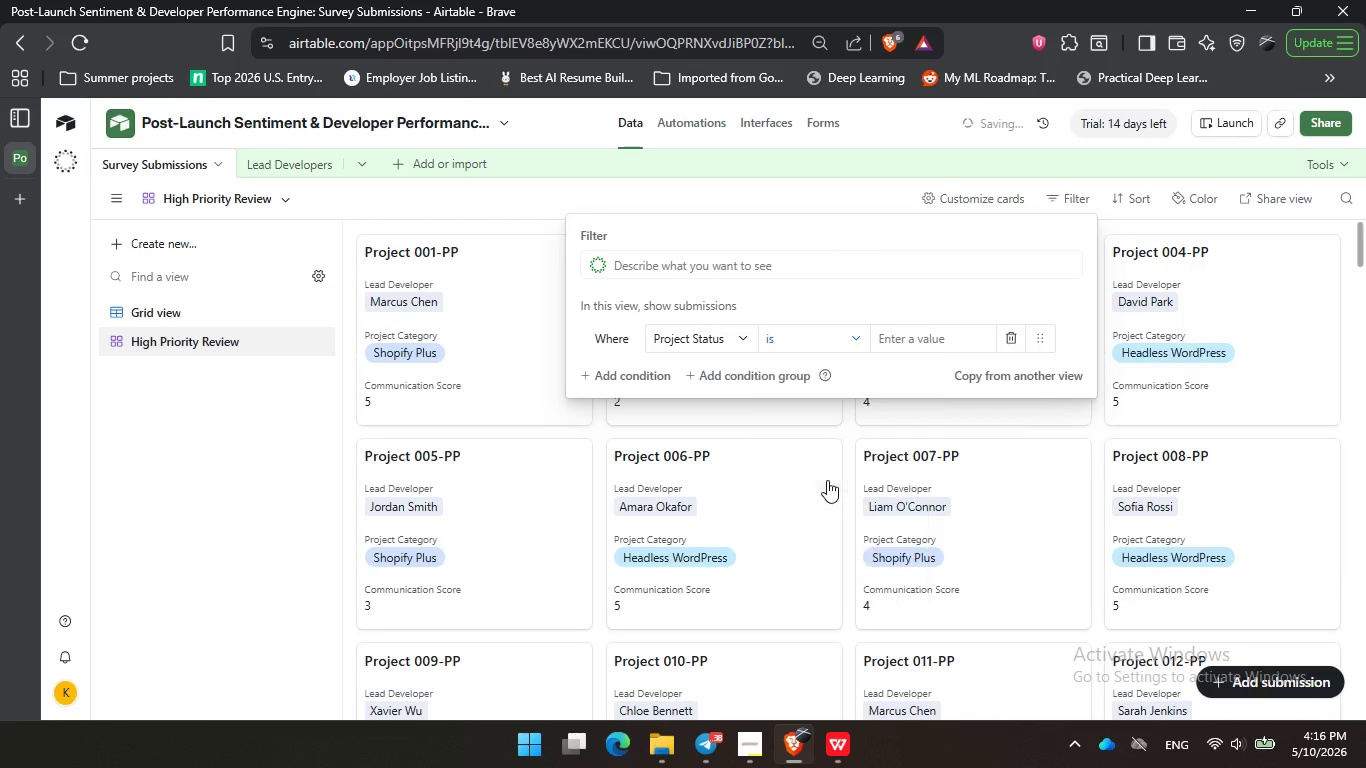 
left_click([826, 481])
 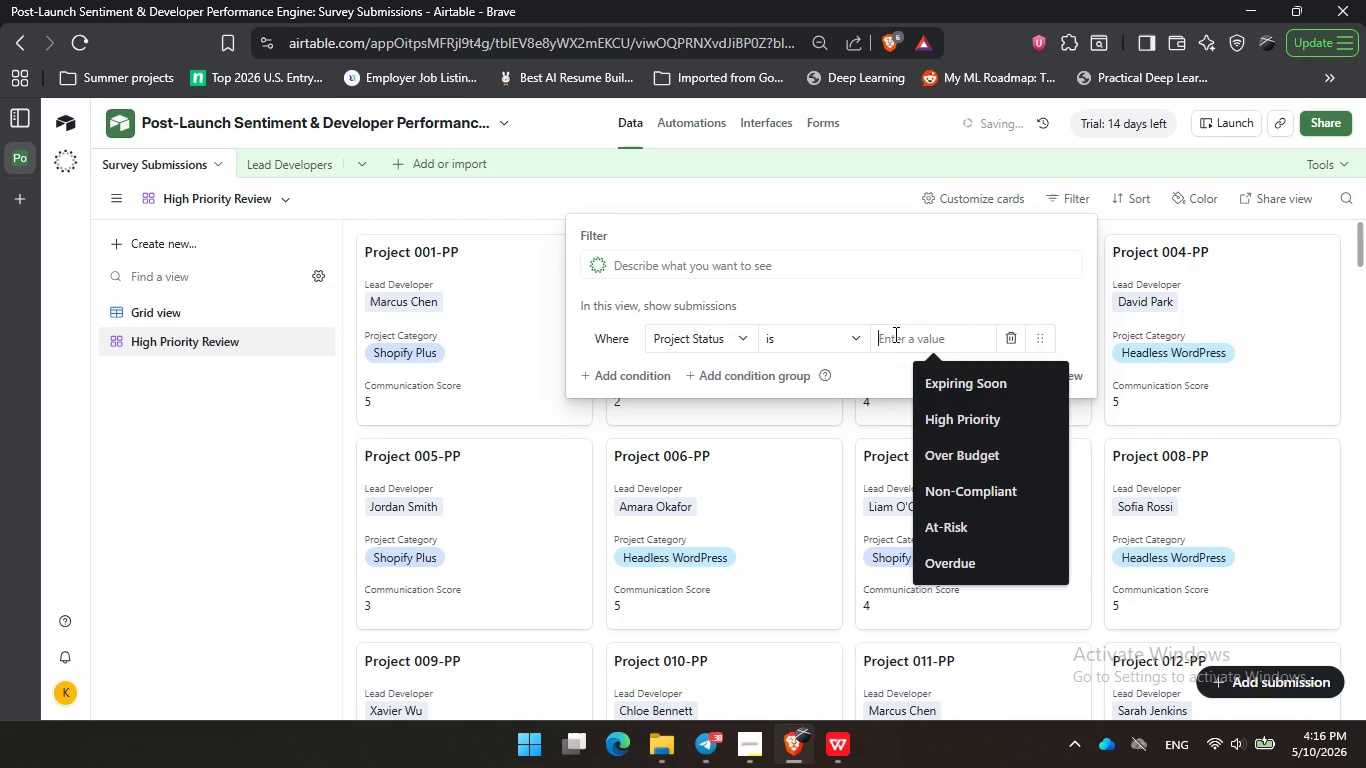 
left_click([893, 335])
 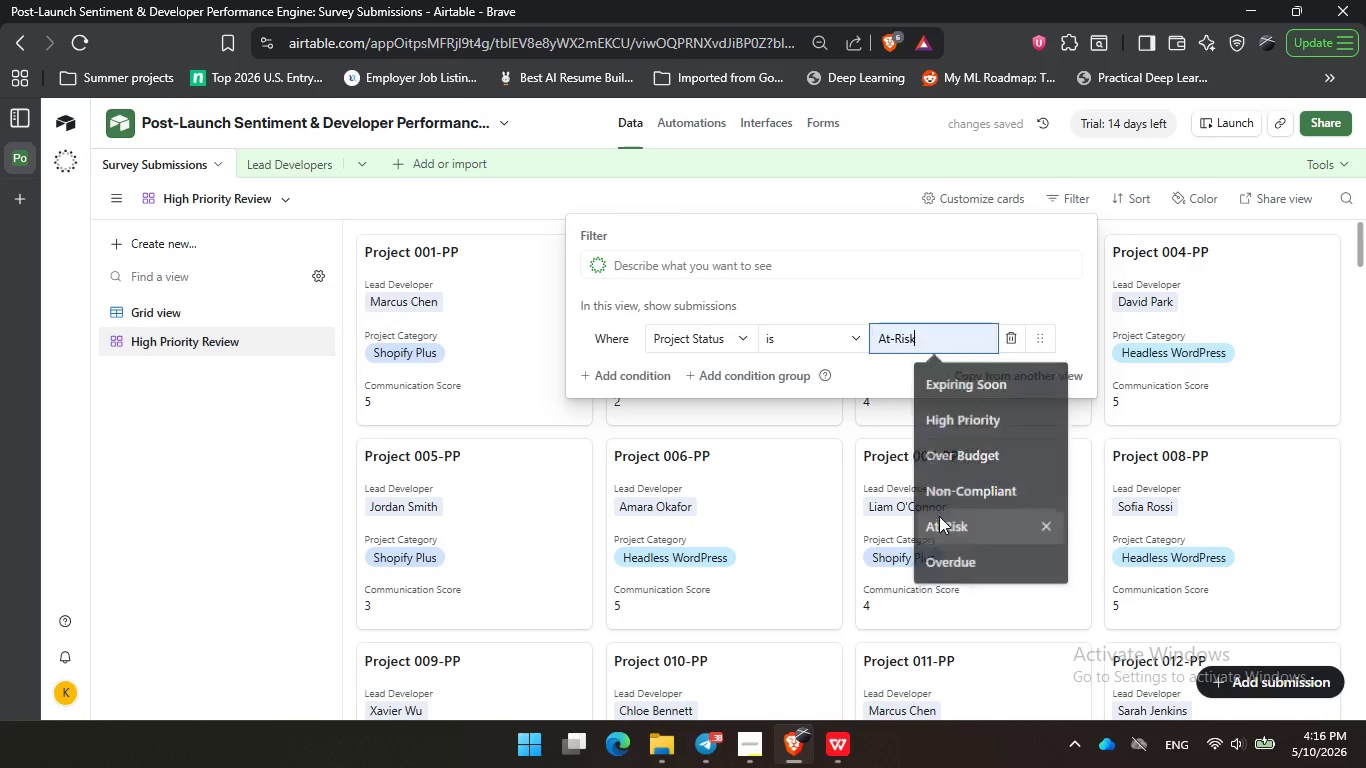 
left_click([939, 520])
 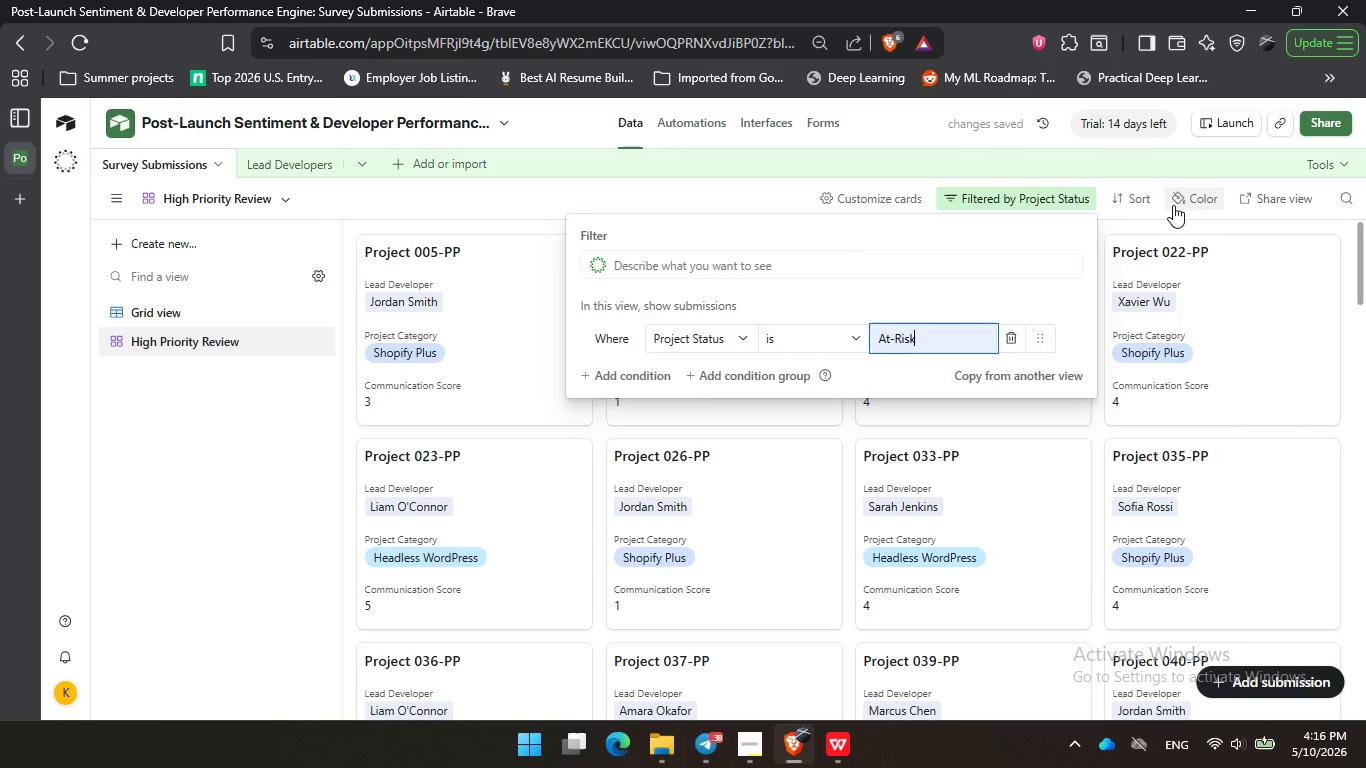 
left_click([1173, 205])
 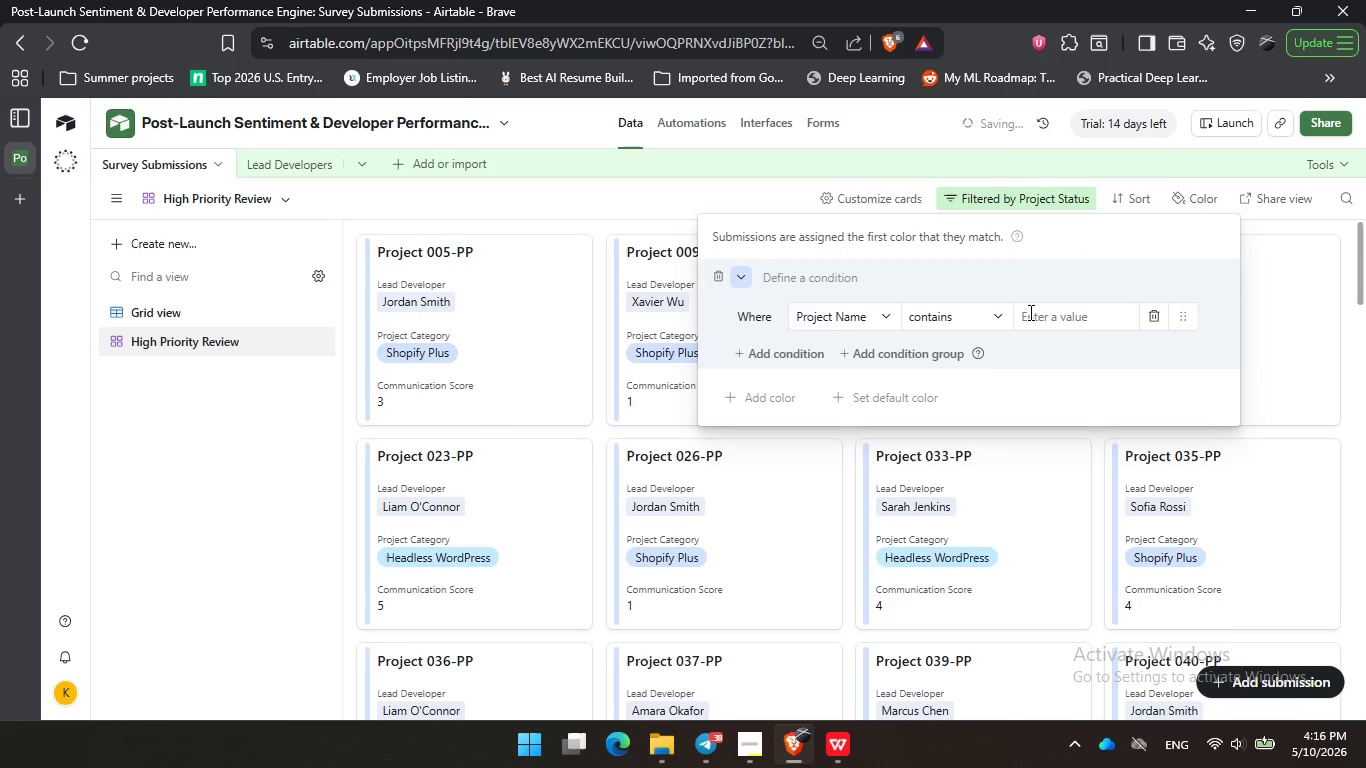 
left_click([1026, 313])
 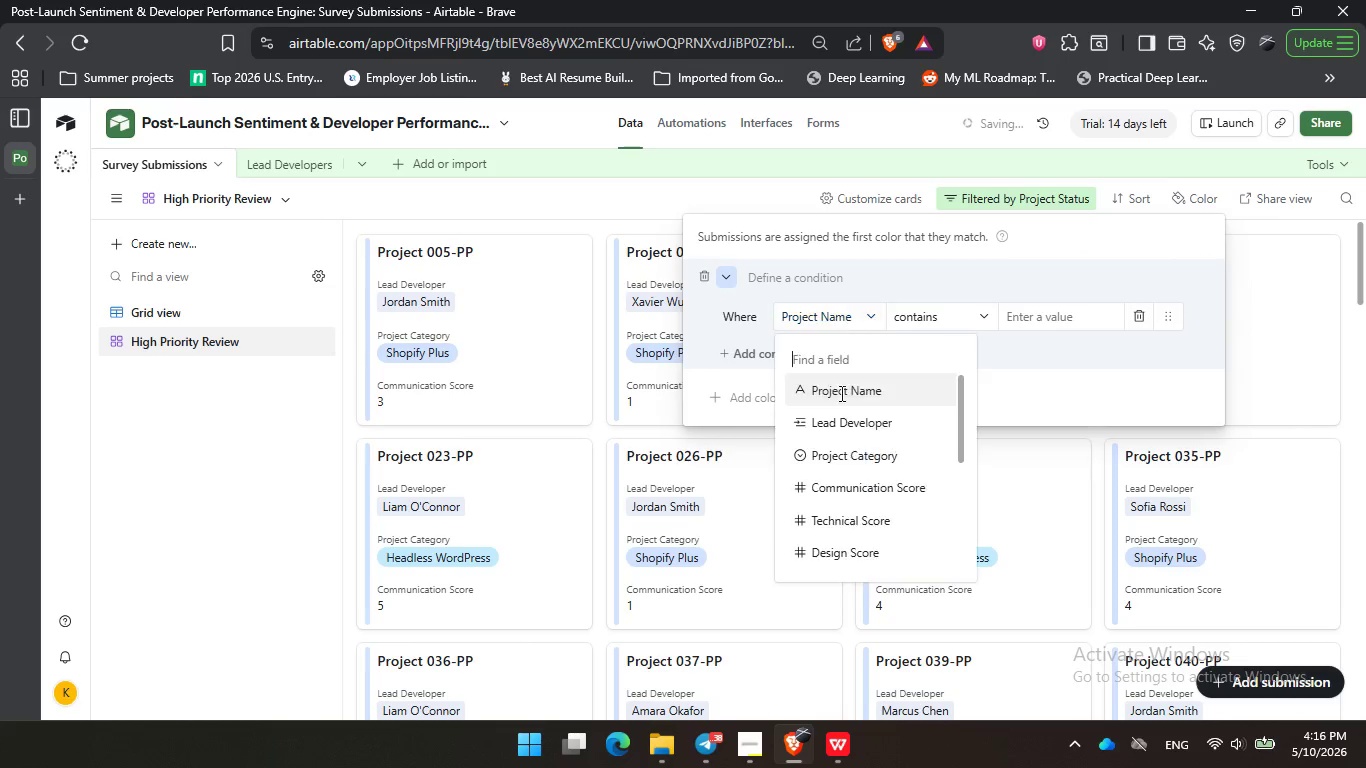 
left_click([850, 321])
 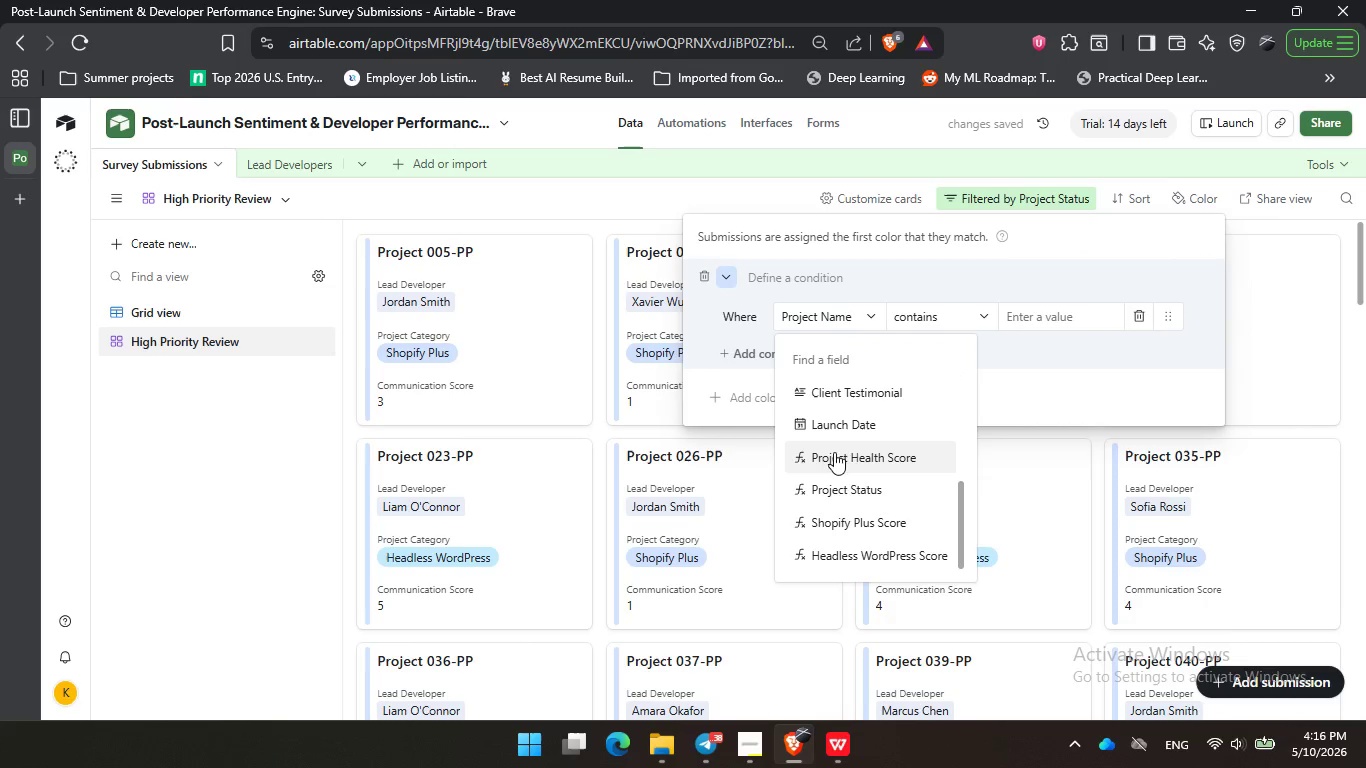 
scroll: coordinate [834, 444], scroll_direction: down, amount: 6.0
 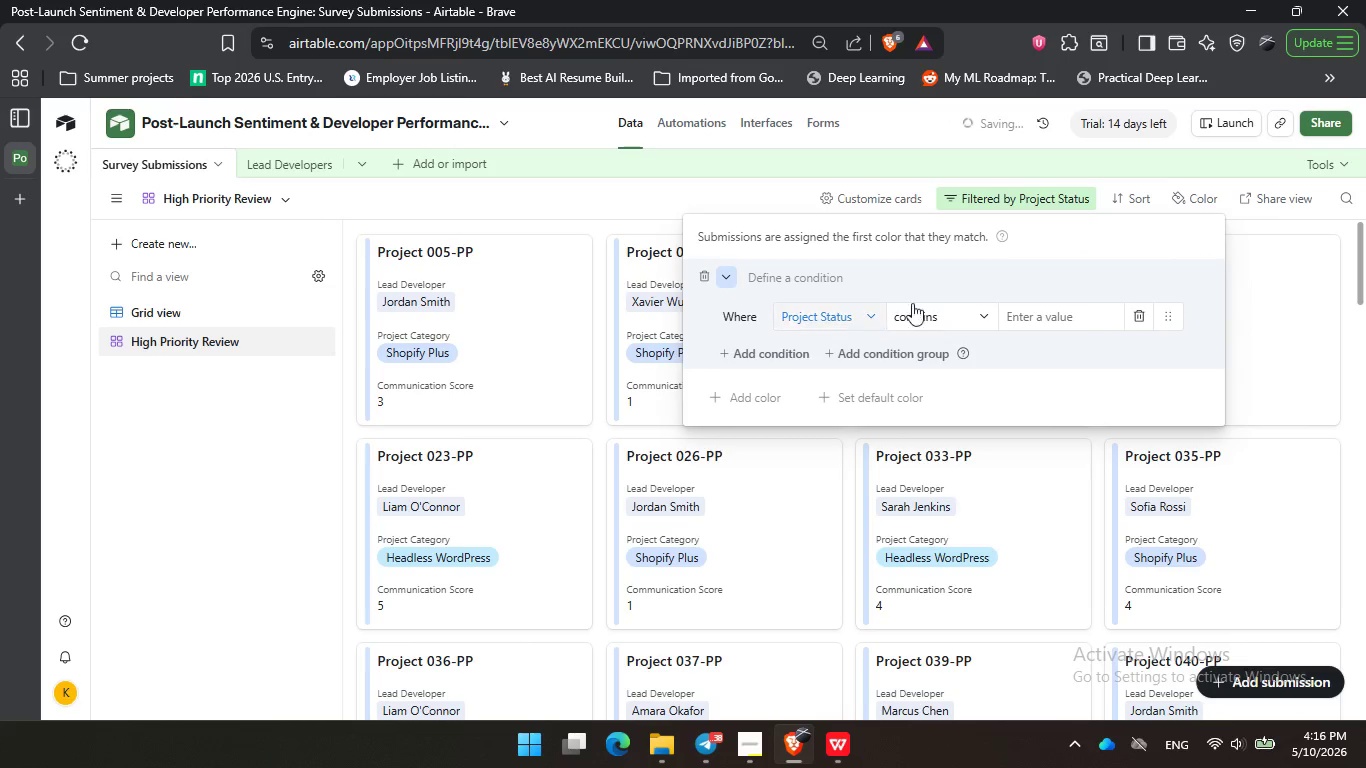 
left_click([851, 475])
 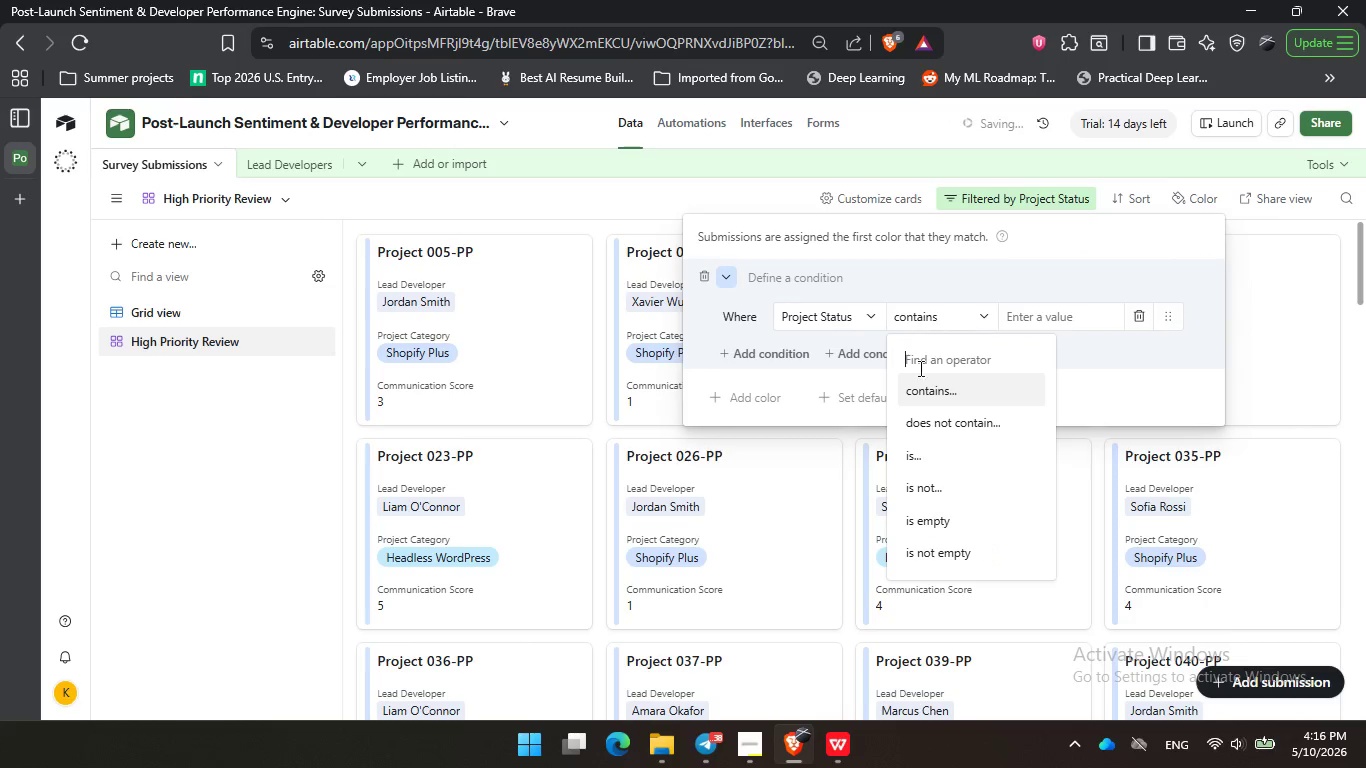 
left_click([929, 307])
 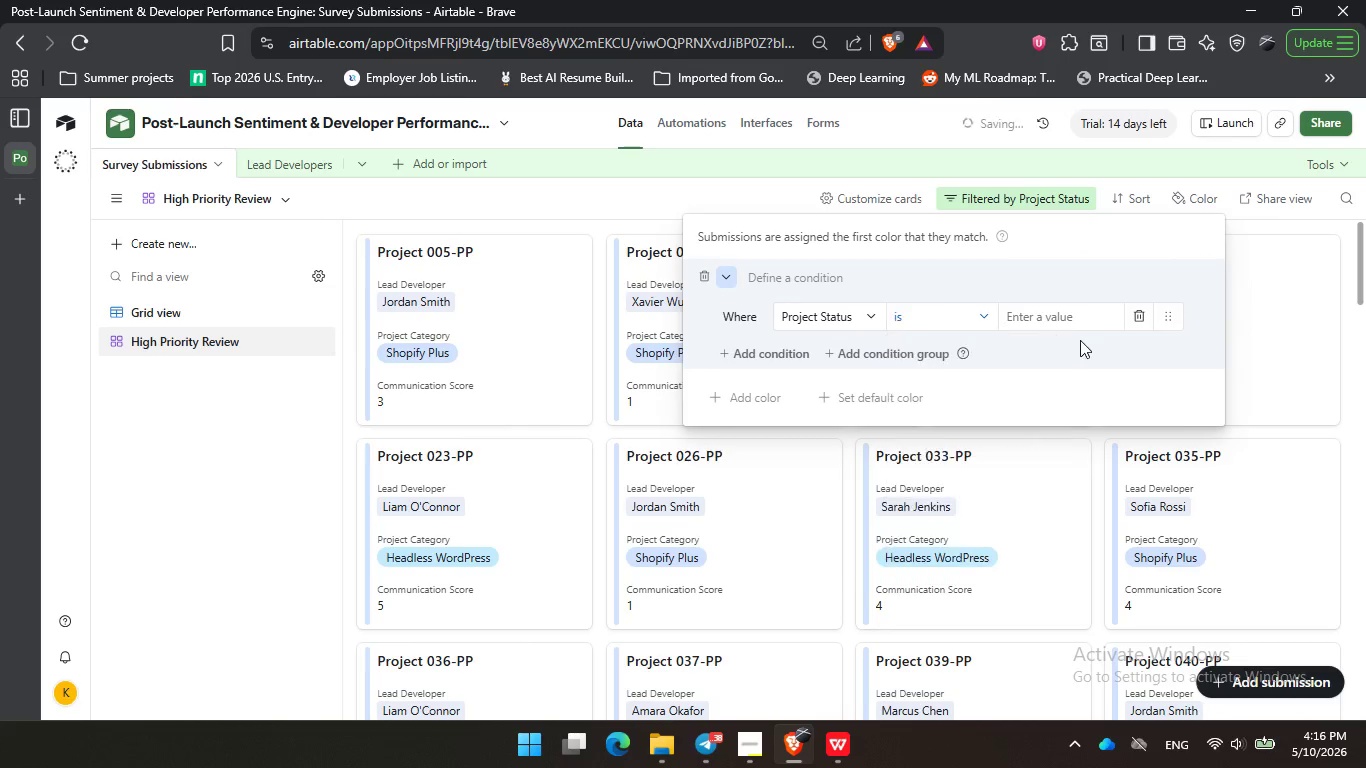 
left_click([938, 458])
 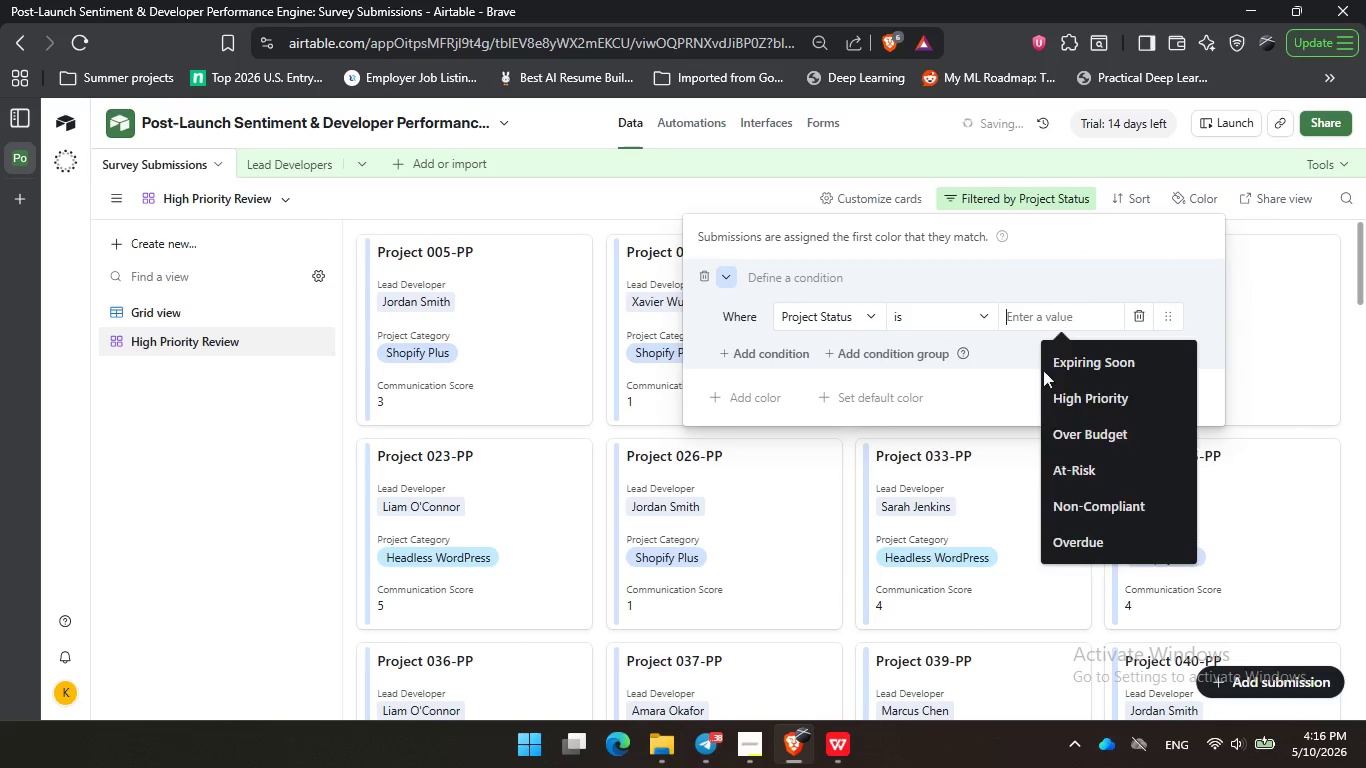 
left_click([1067, 309])
 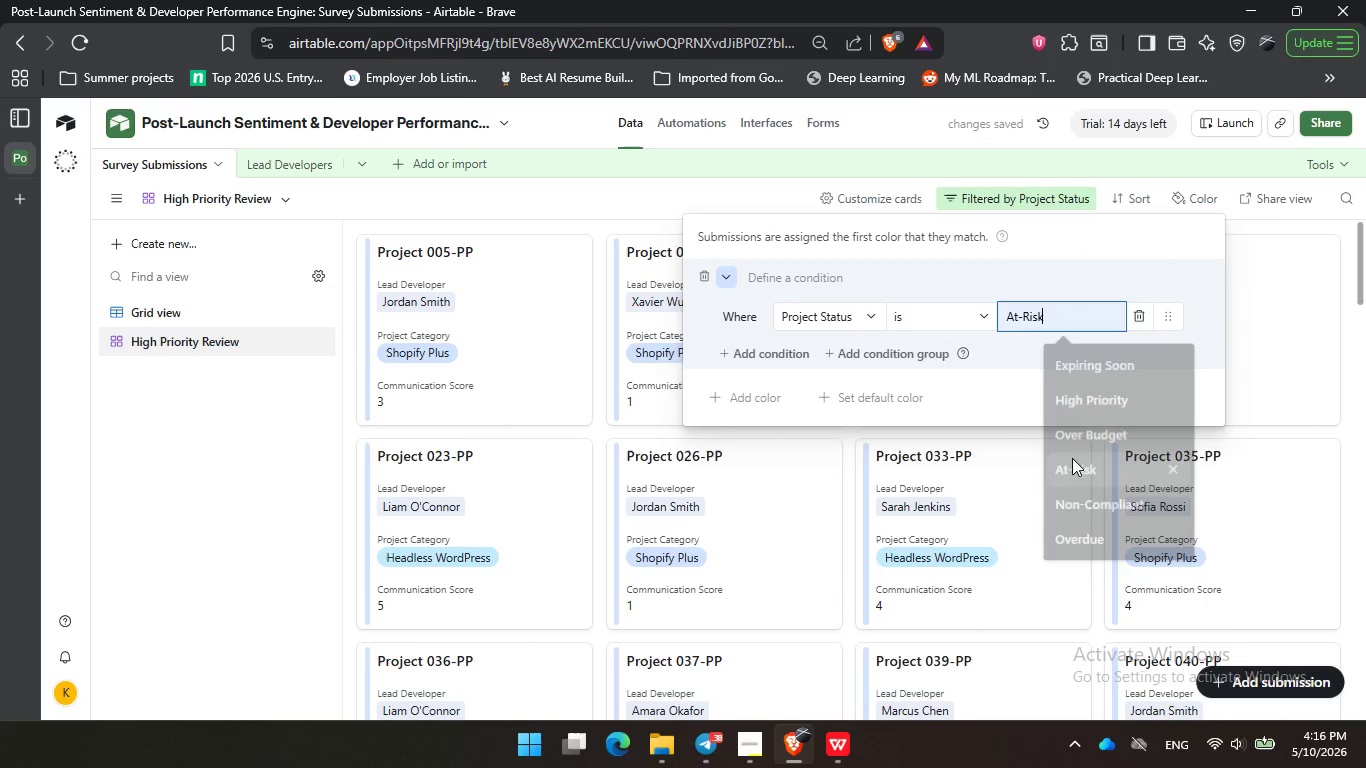 
left_click([1073, 464])
 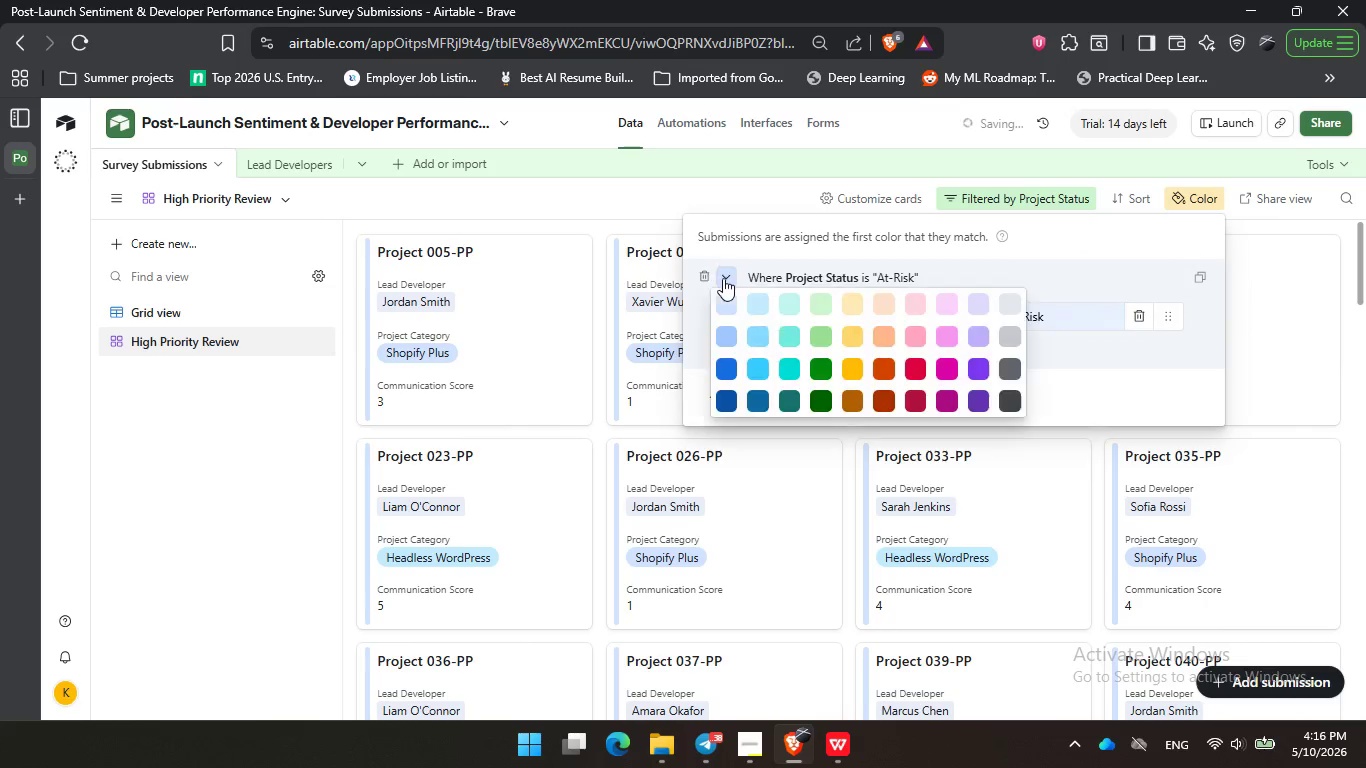 
left_click([719, 278])
 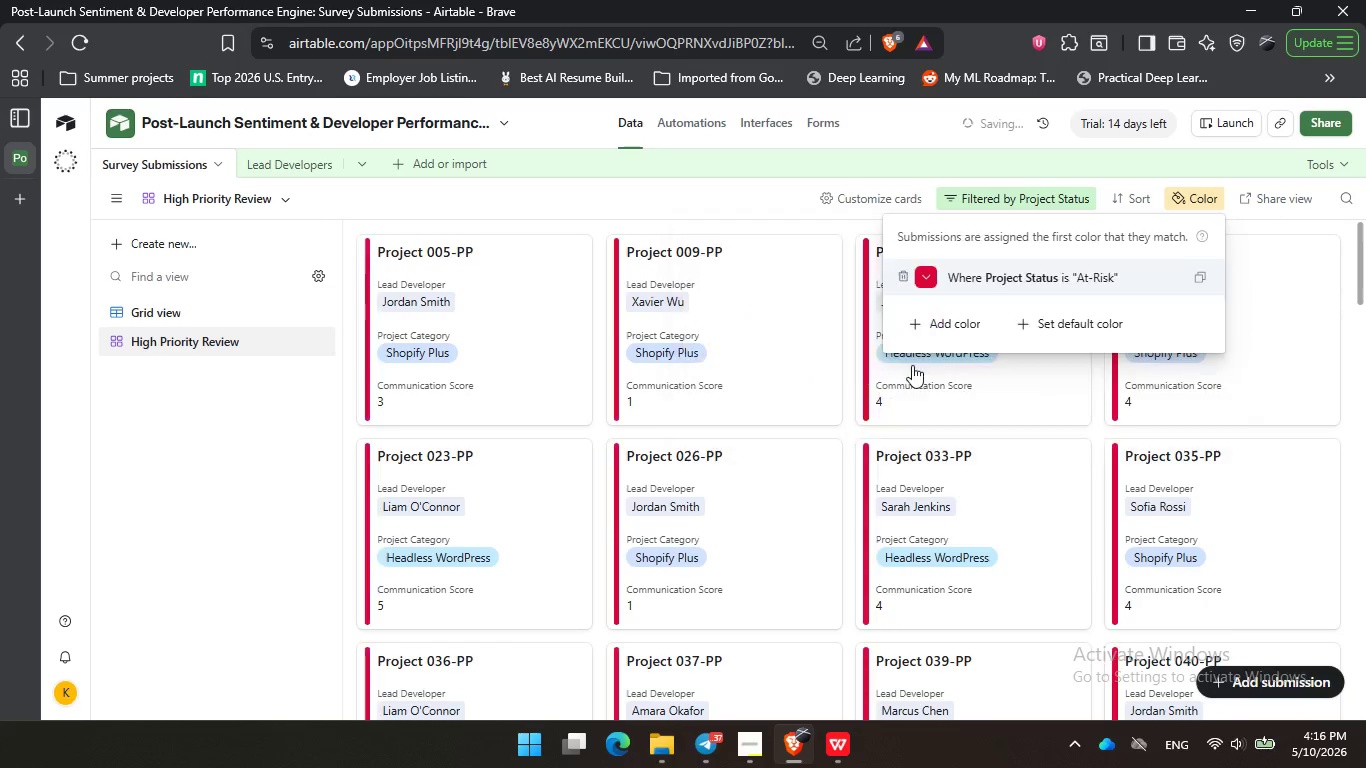 
left_click([911, 366])
 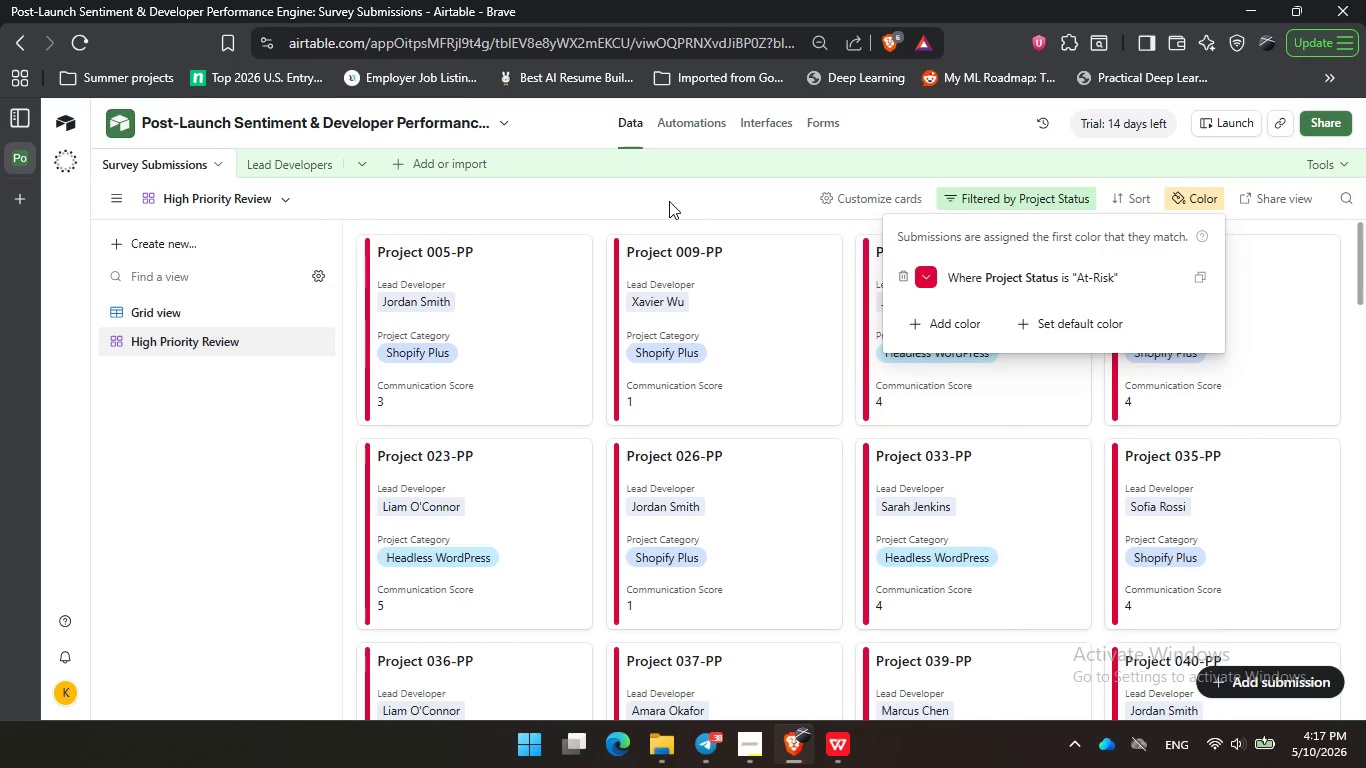 
wait(13.34)
 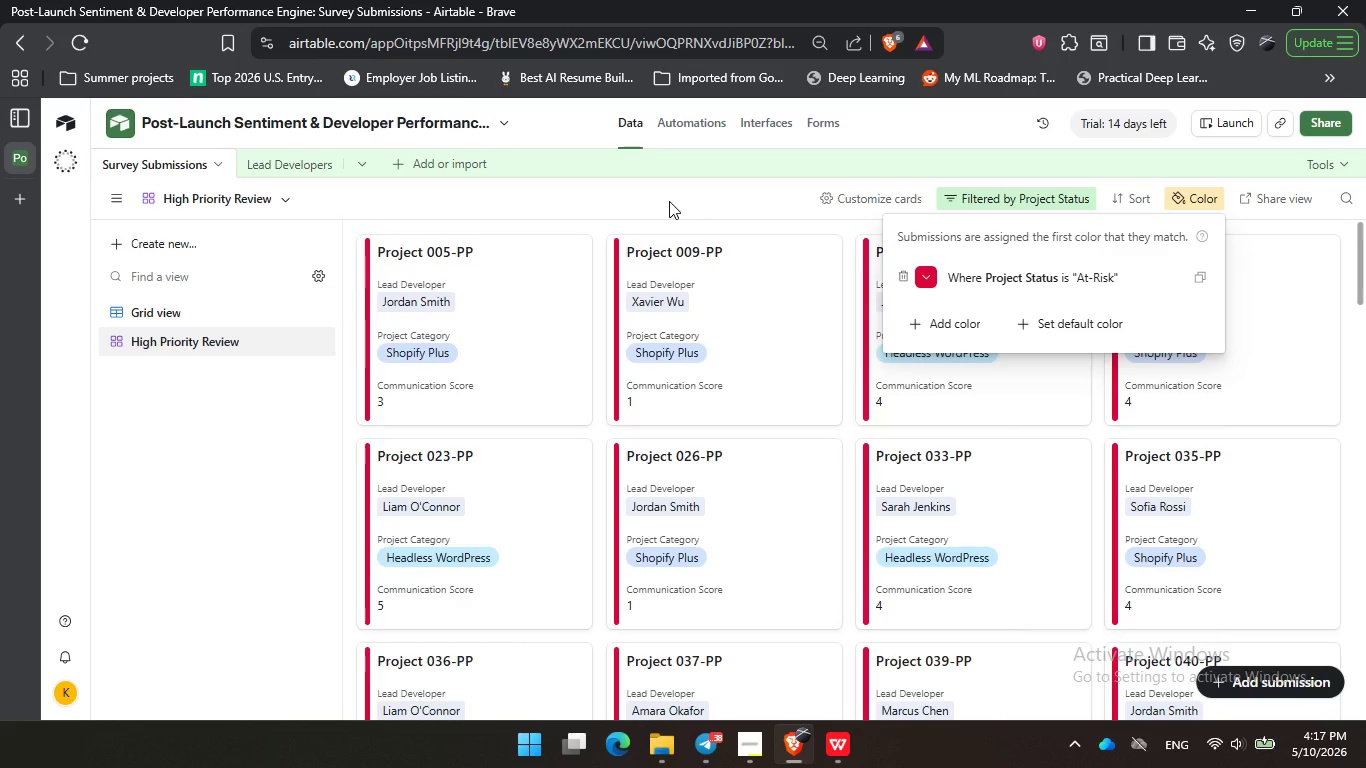 
double_click([855, 189])
 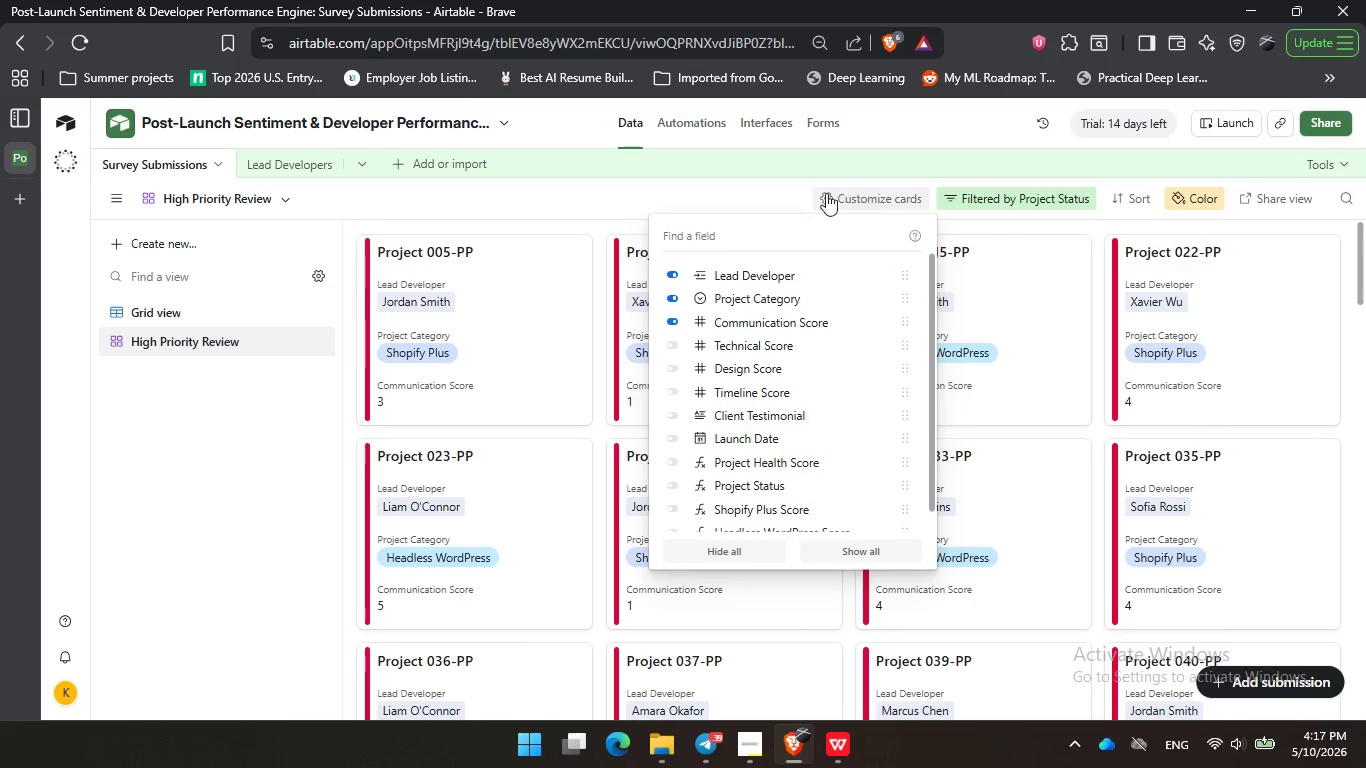 
scroll: coordinate [758, 362], scroll_direction: down, amount: 2.0
 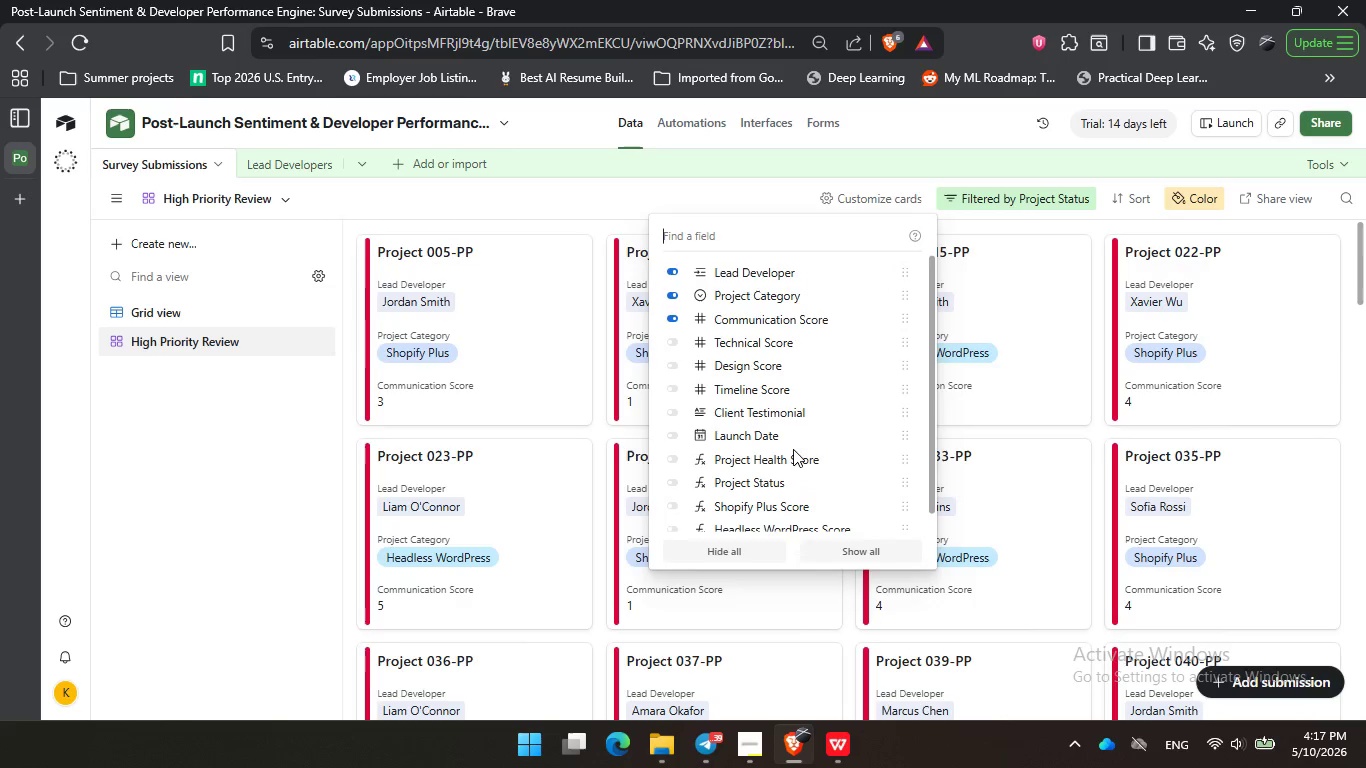 
scroll: coordinate [793, 449], scroll_direction: up, amount: 4.0
 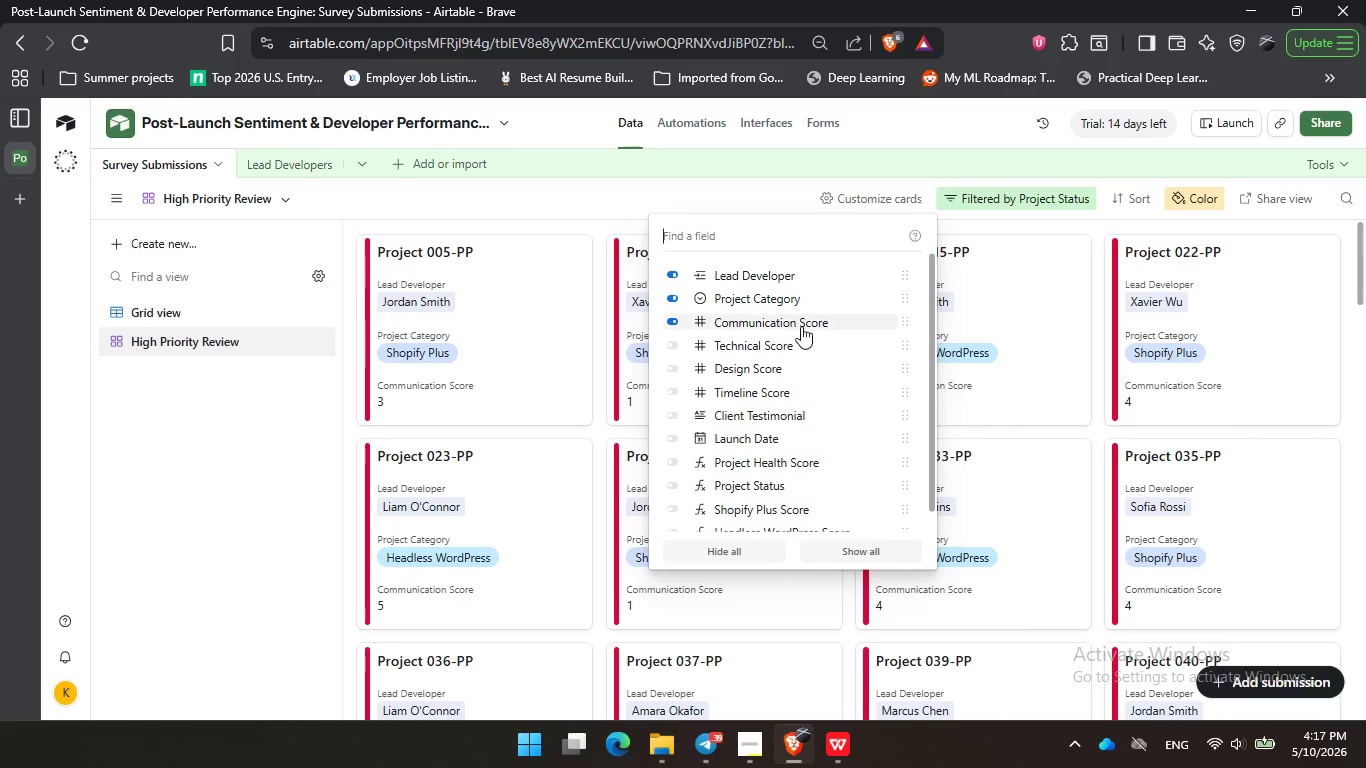 
left_click([801, 326])
 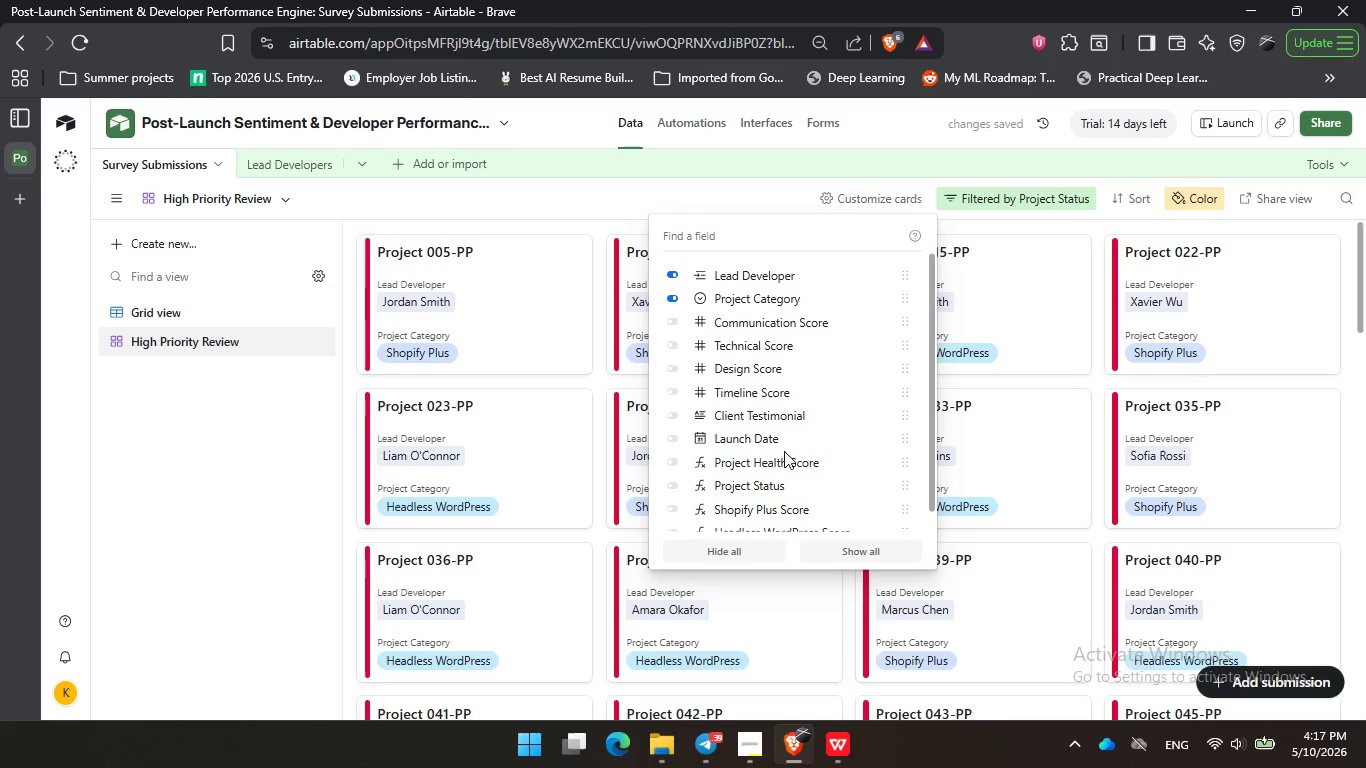 
wait(6.23)
 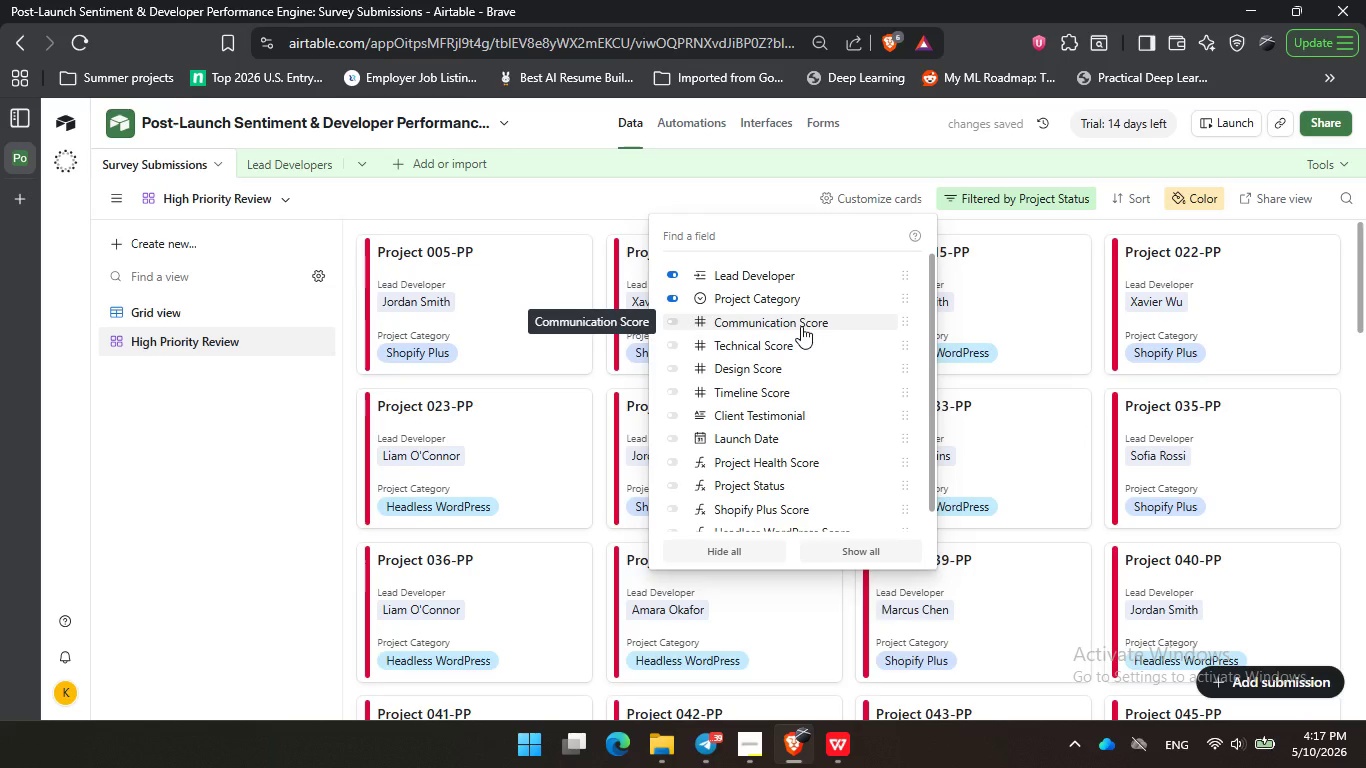 
left_click([779, 477])
 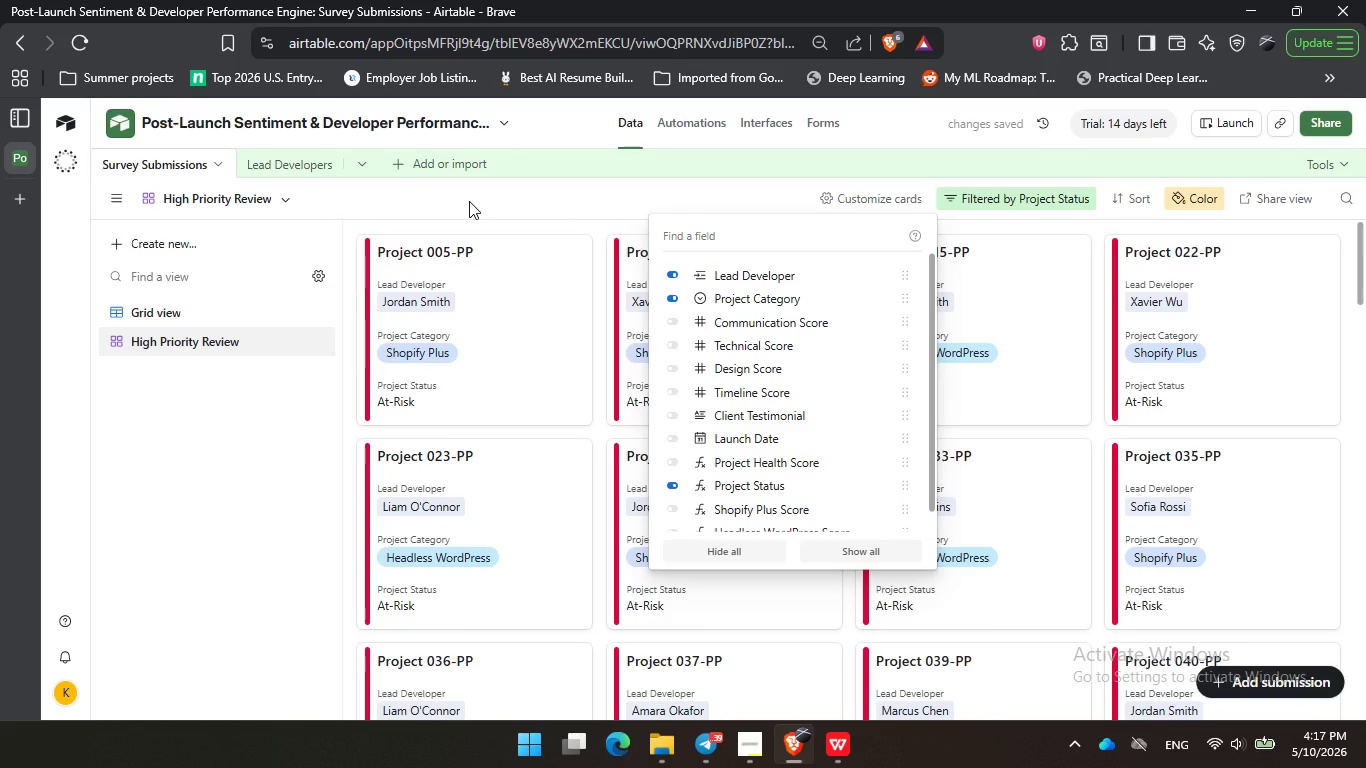 
left_click([469, 201])
 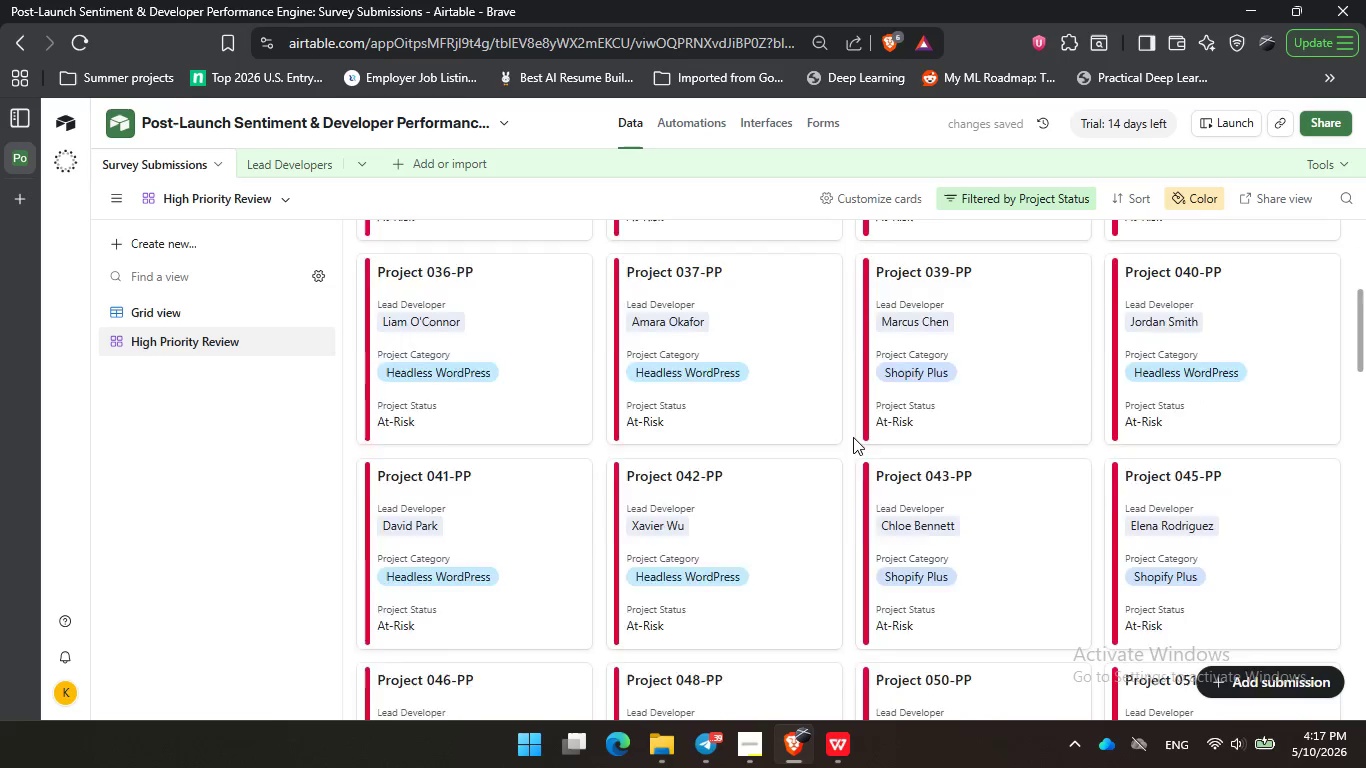 
scroll: coordinate [853, 435], scroll_direction: down, amount: 19.0
 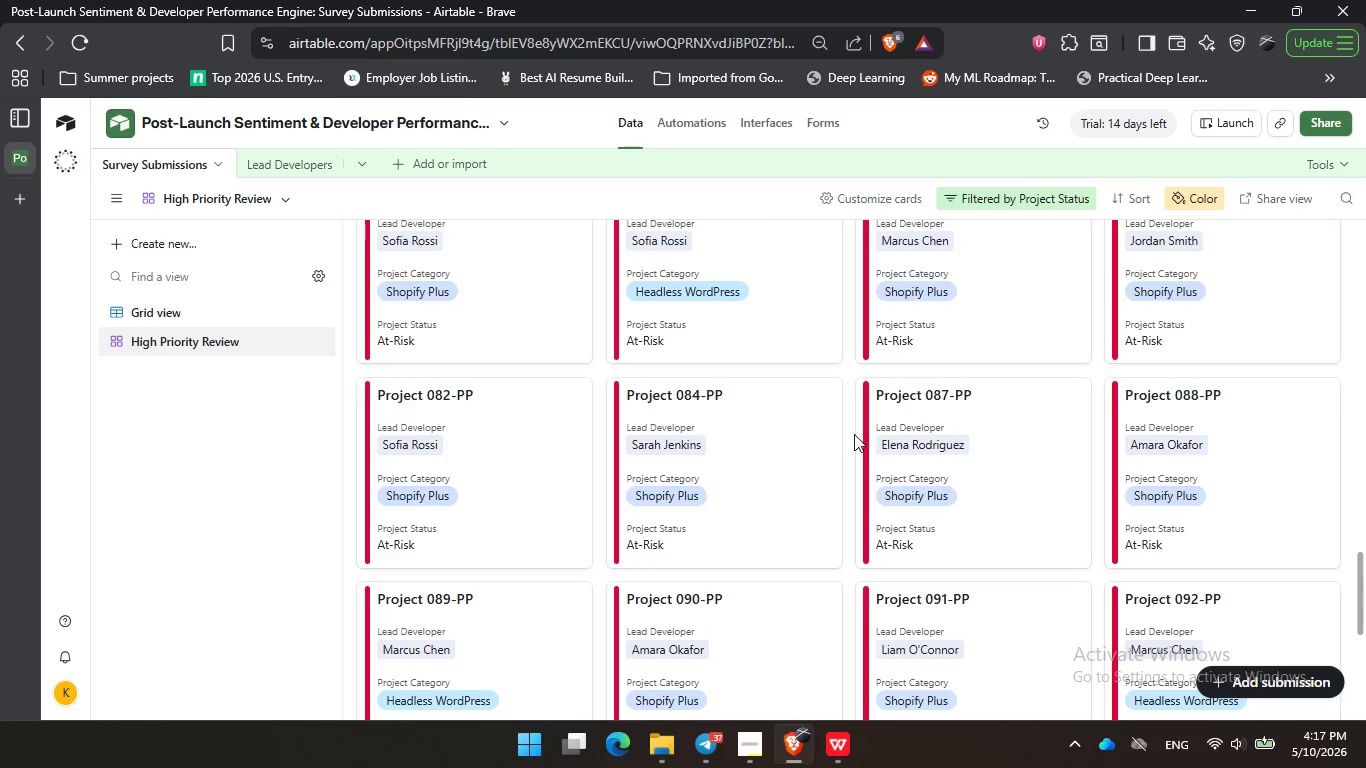 
wait(27.68)
 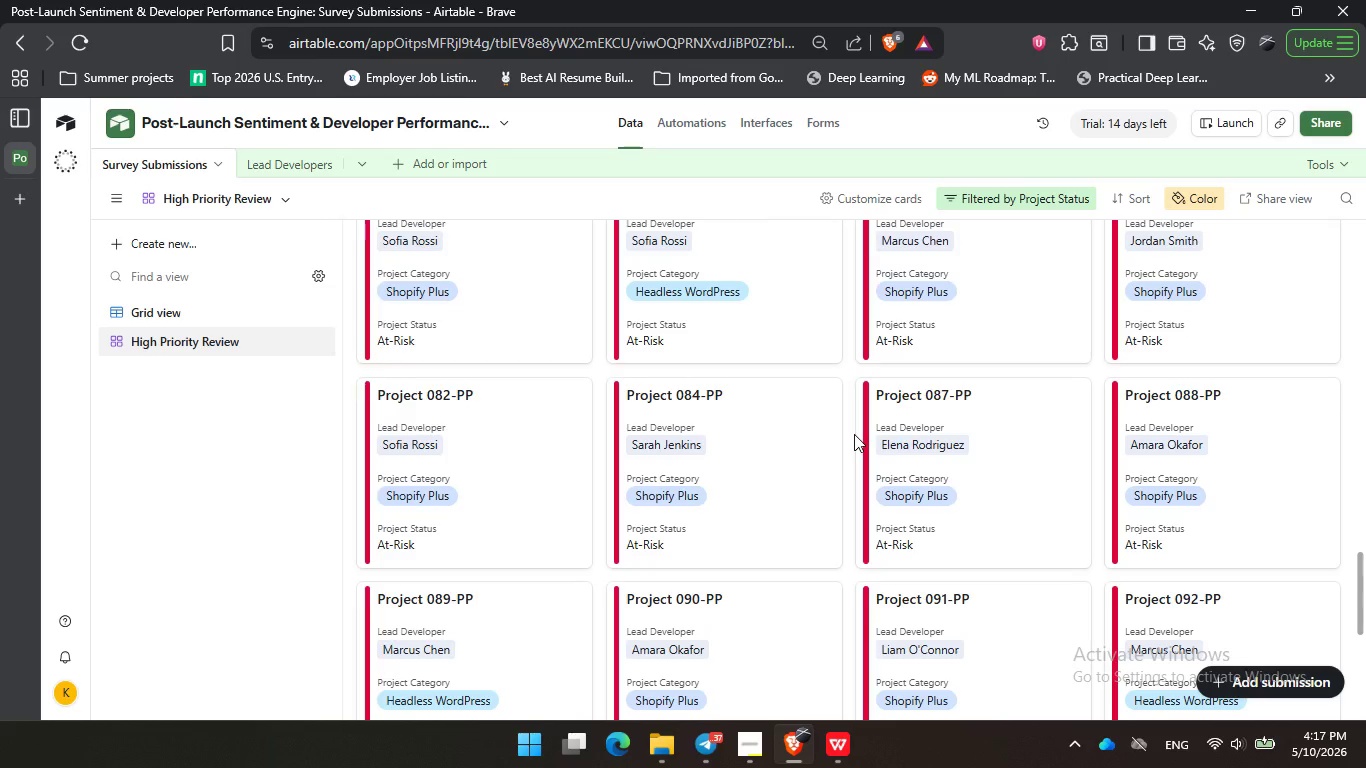 
left_click([294, 165])
 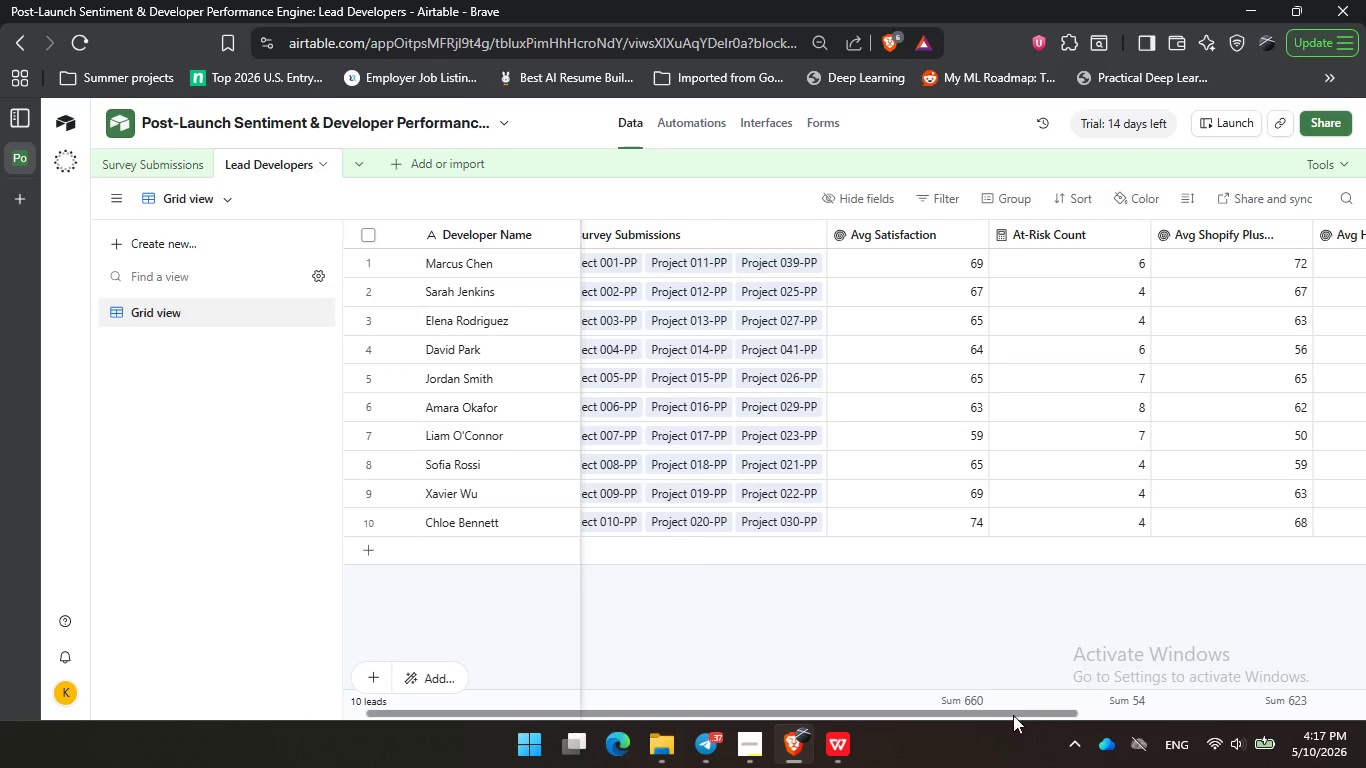 
left_click_drag(start_coordinate=[1013, 715], to_coordinate=[1069, 715])
 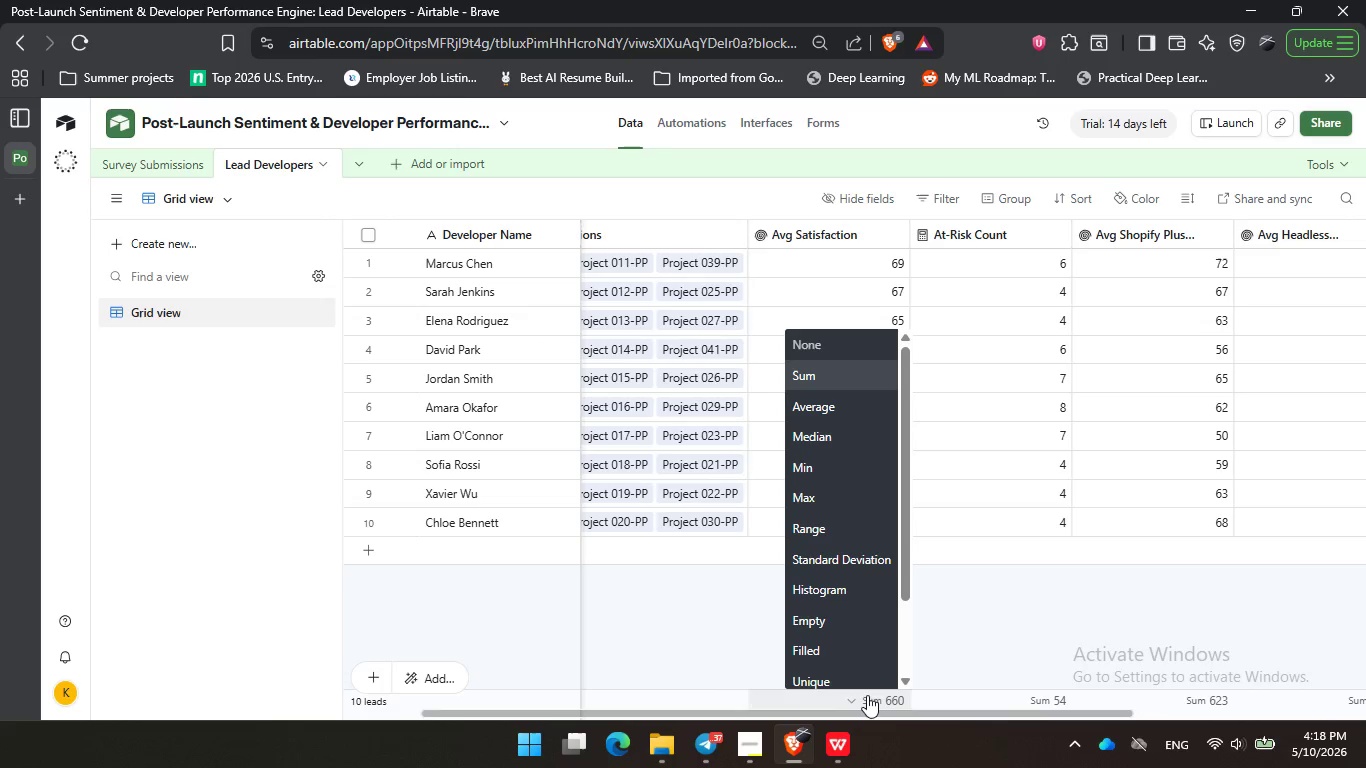 
left_click([867, 695])
 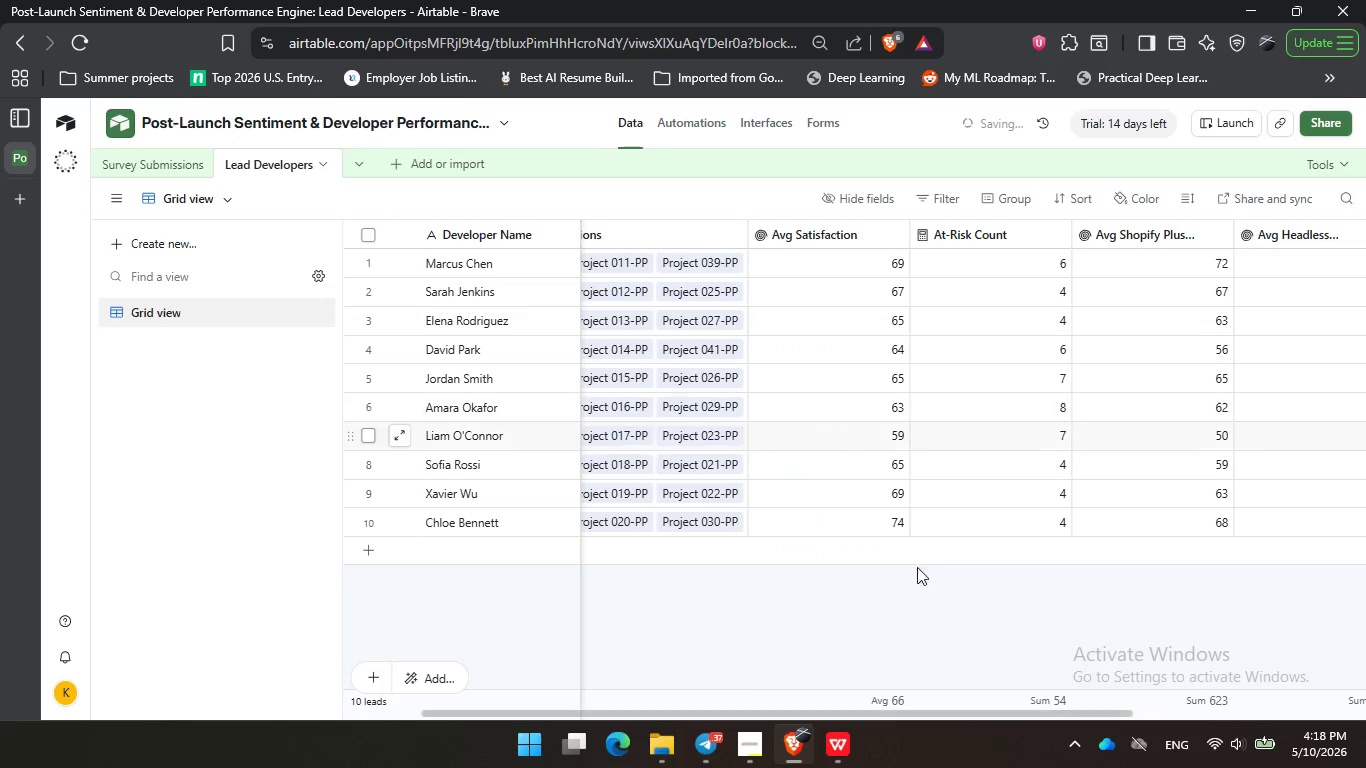 
left_click([821, 399])
 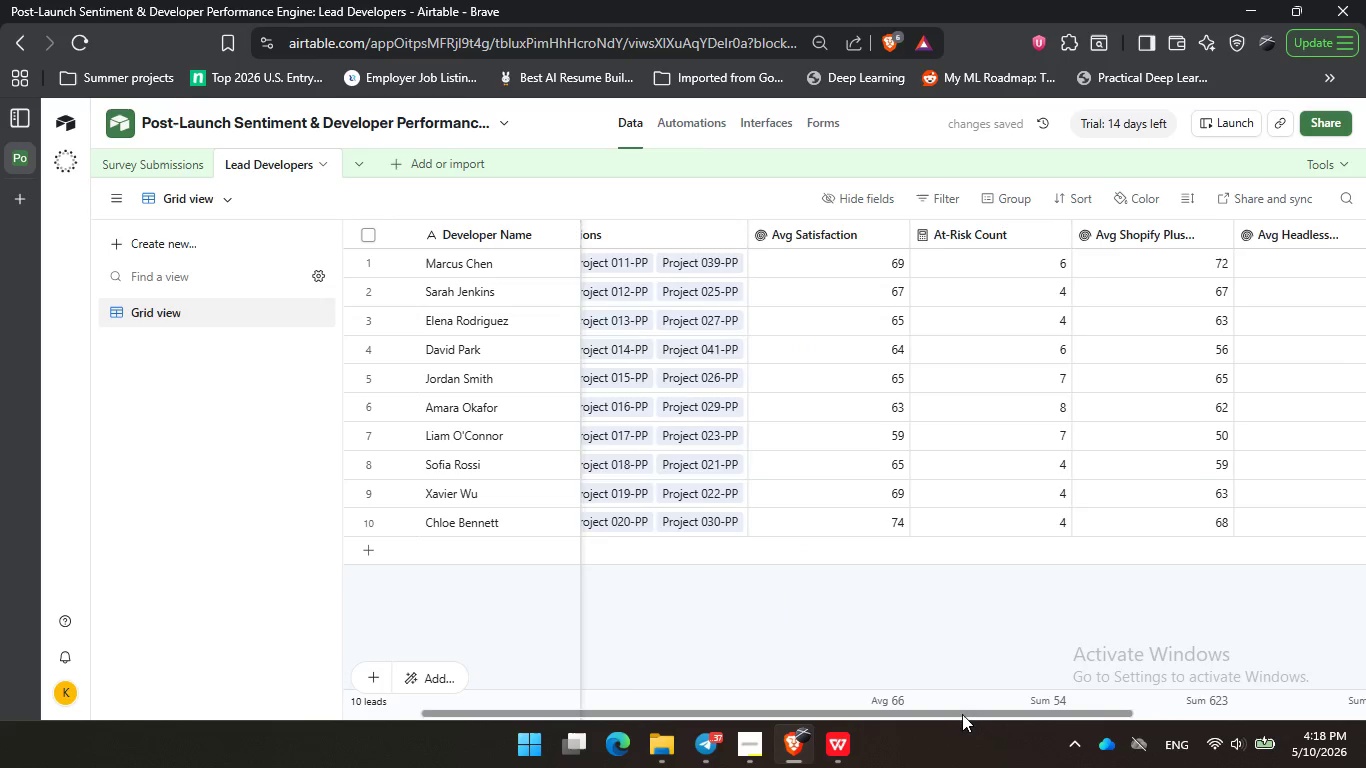 
left_click_drag(start_coordinate=[961, 715], to_coordinate=[1052, 714])
 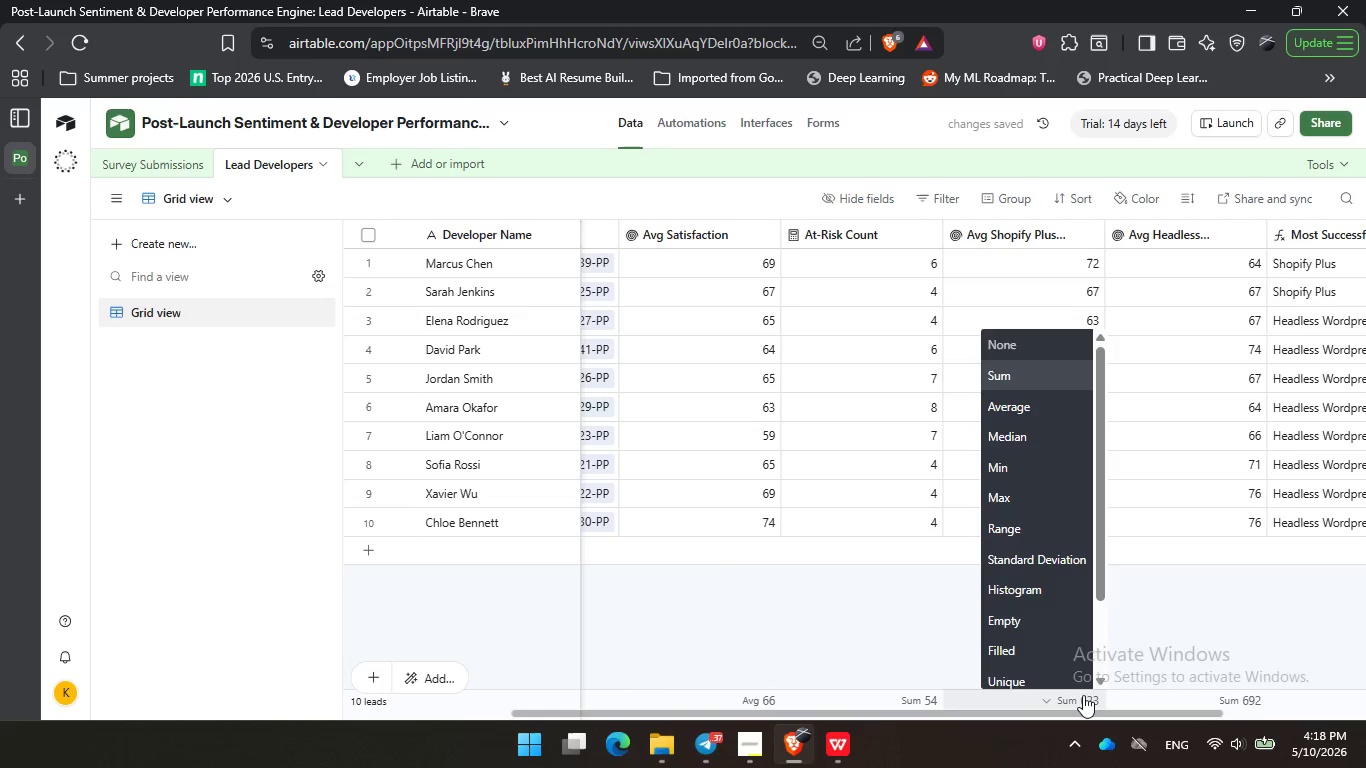 
left_click([1083, 696])
 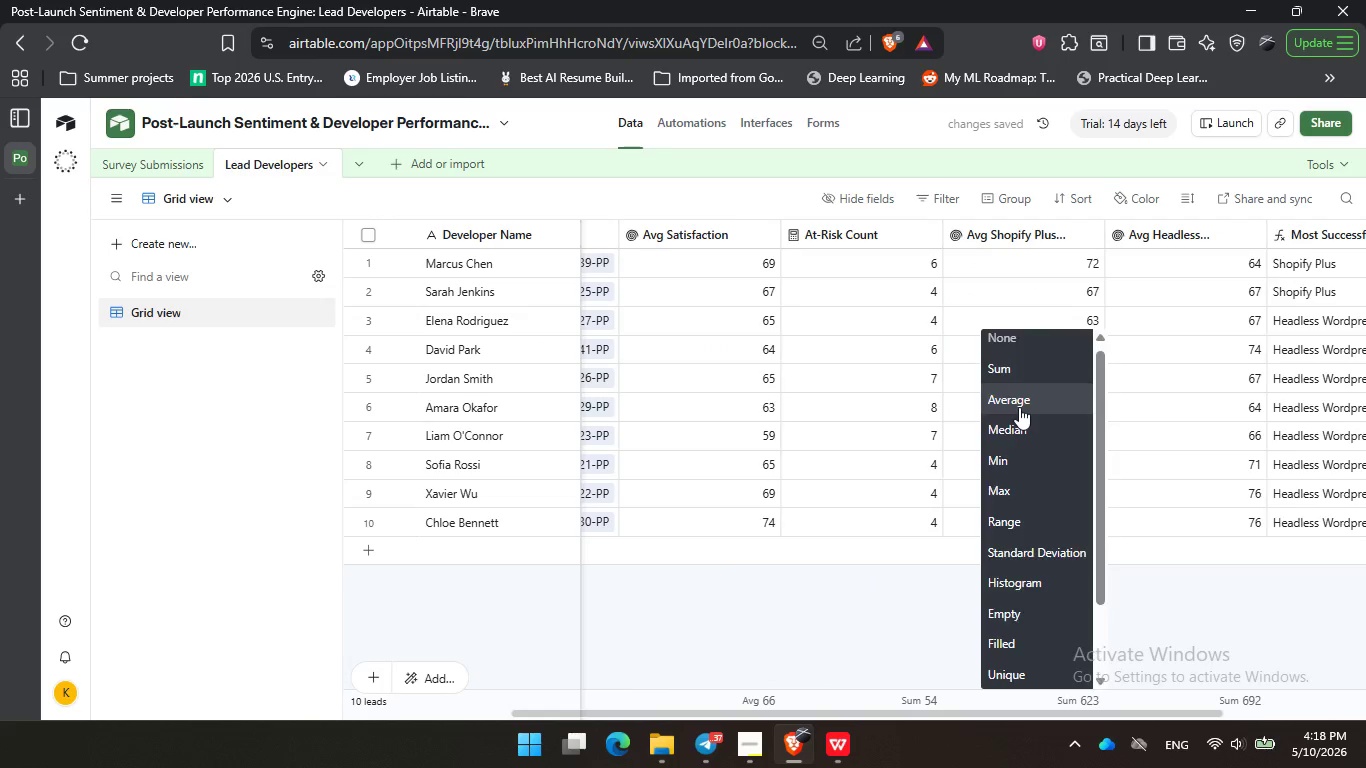 
left_click([1019, 407])
 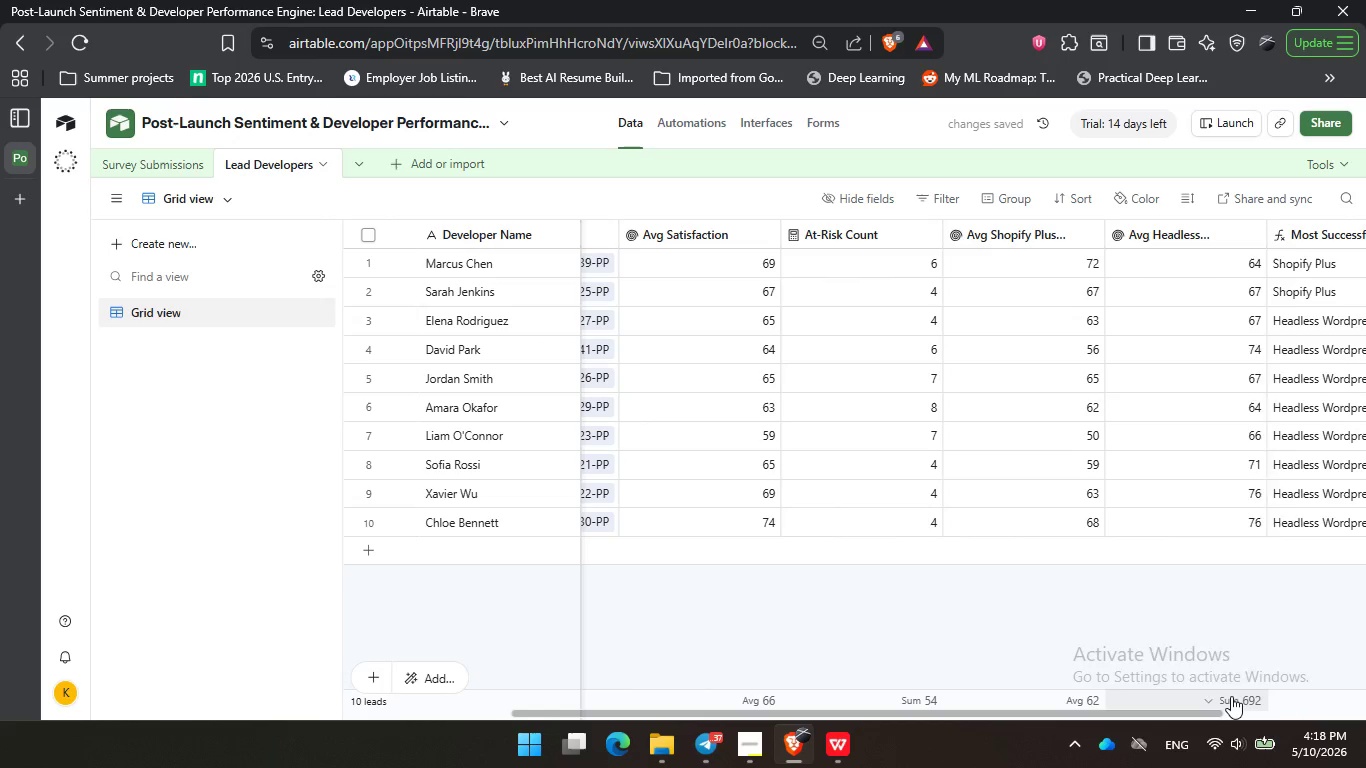 
left_click([1231, 696])
 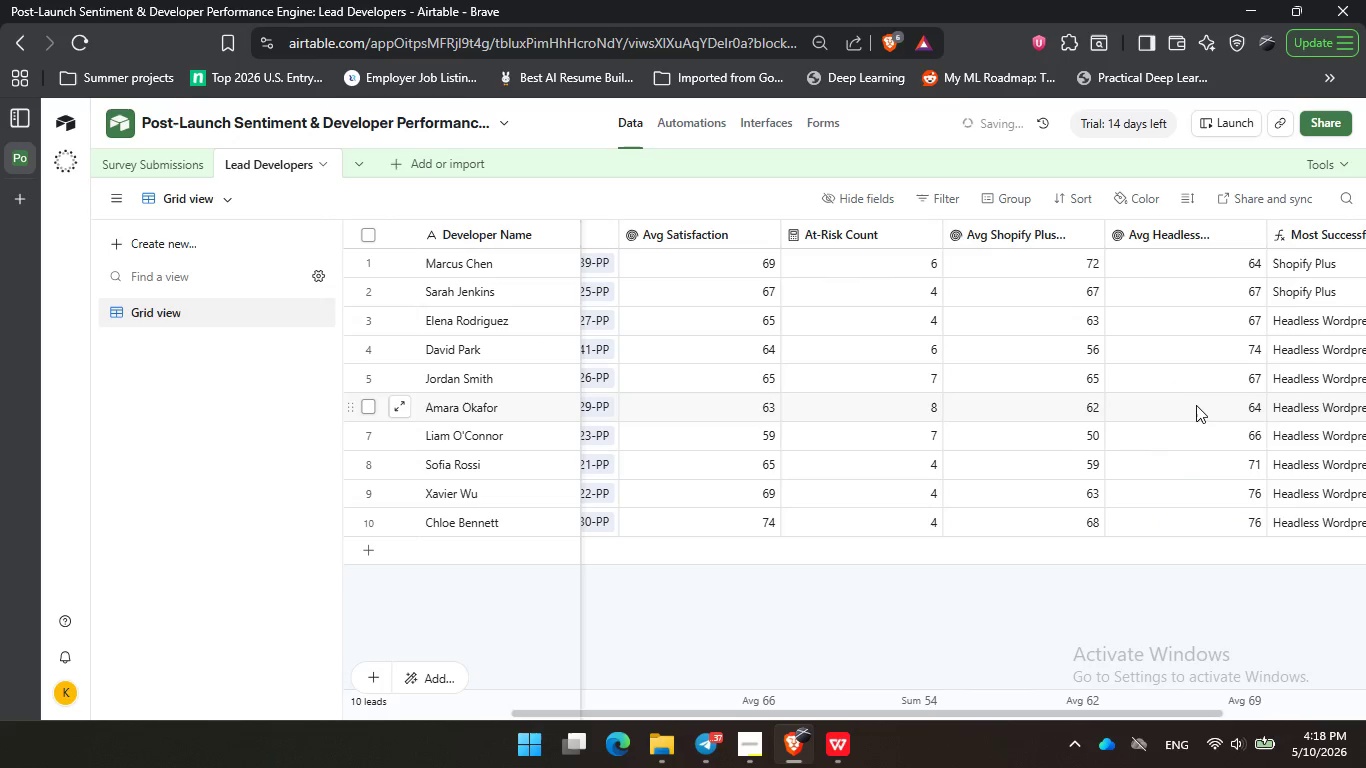 
left_click([1196, 405])
 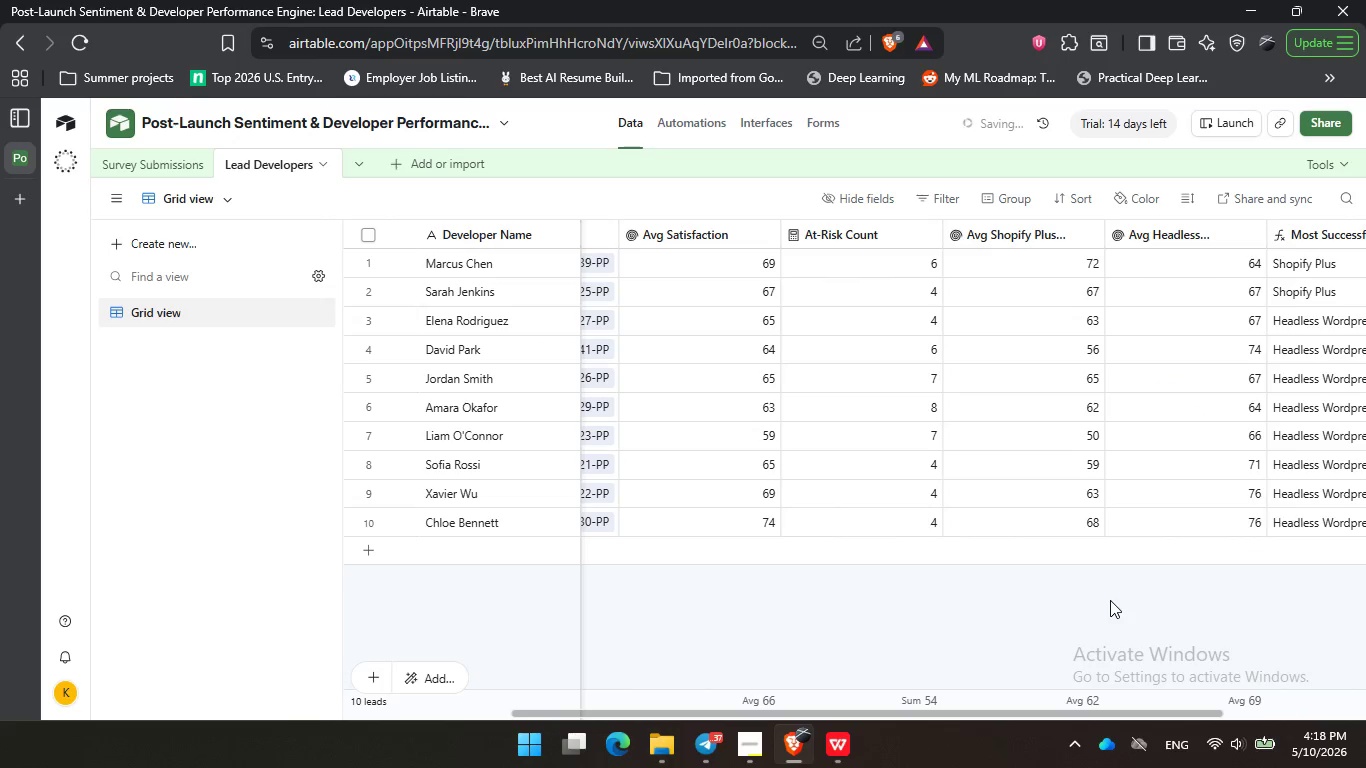 
left_click([1110, 600])
 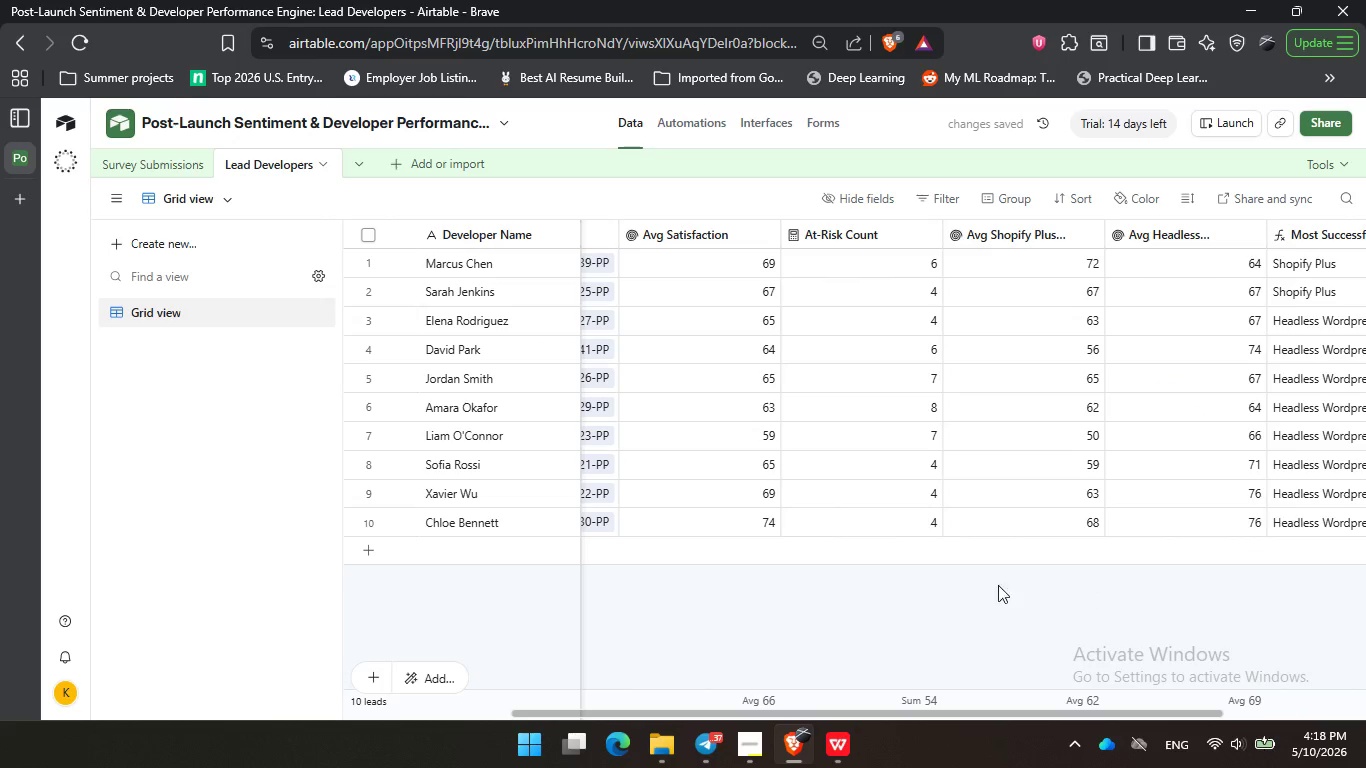 
left_click([244, 360])
 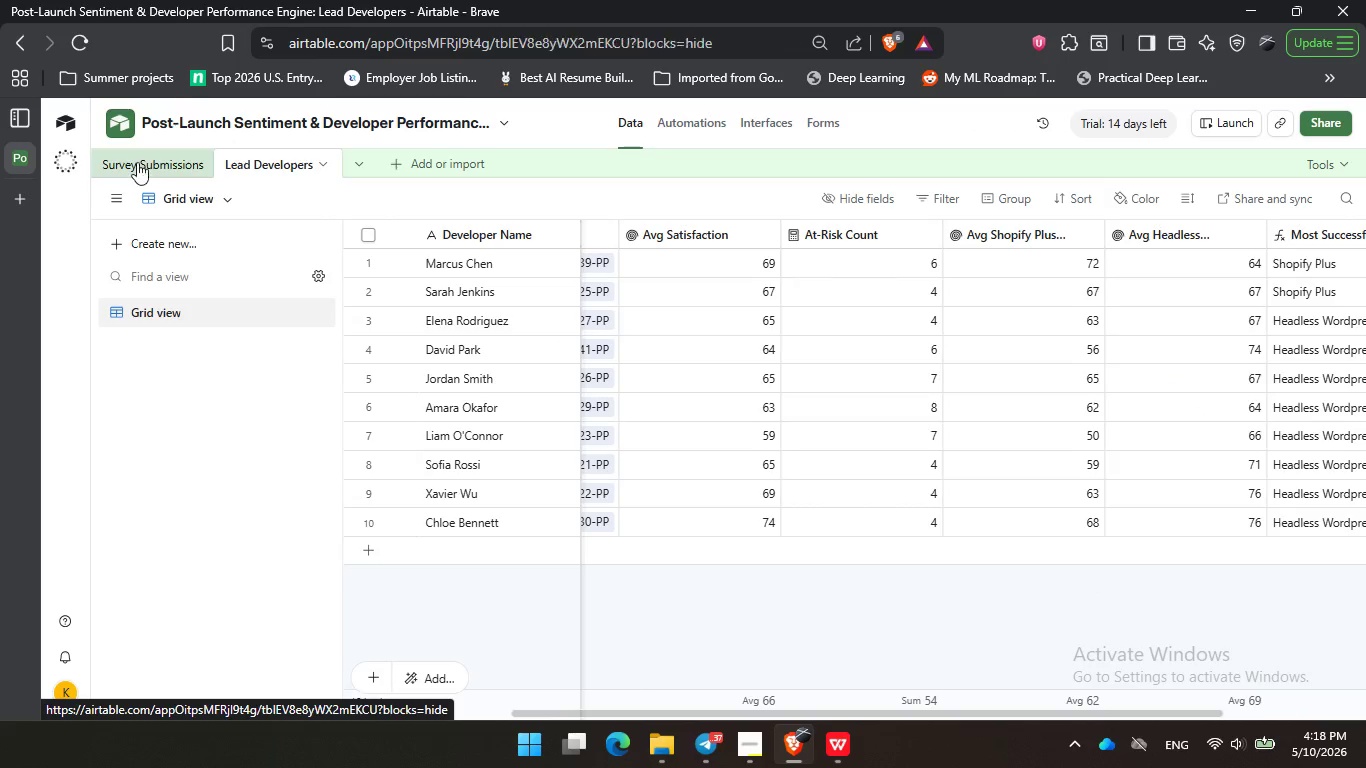 
left_click([137, 162])
 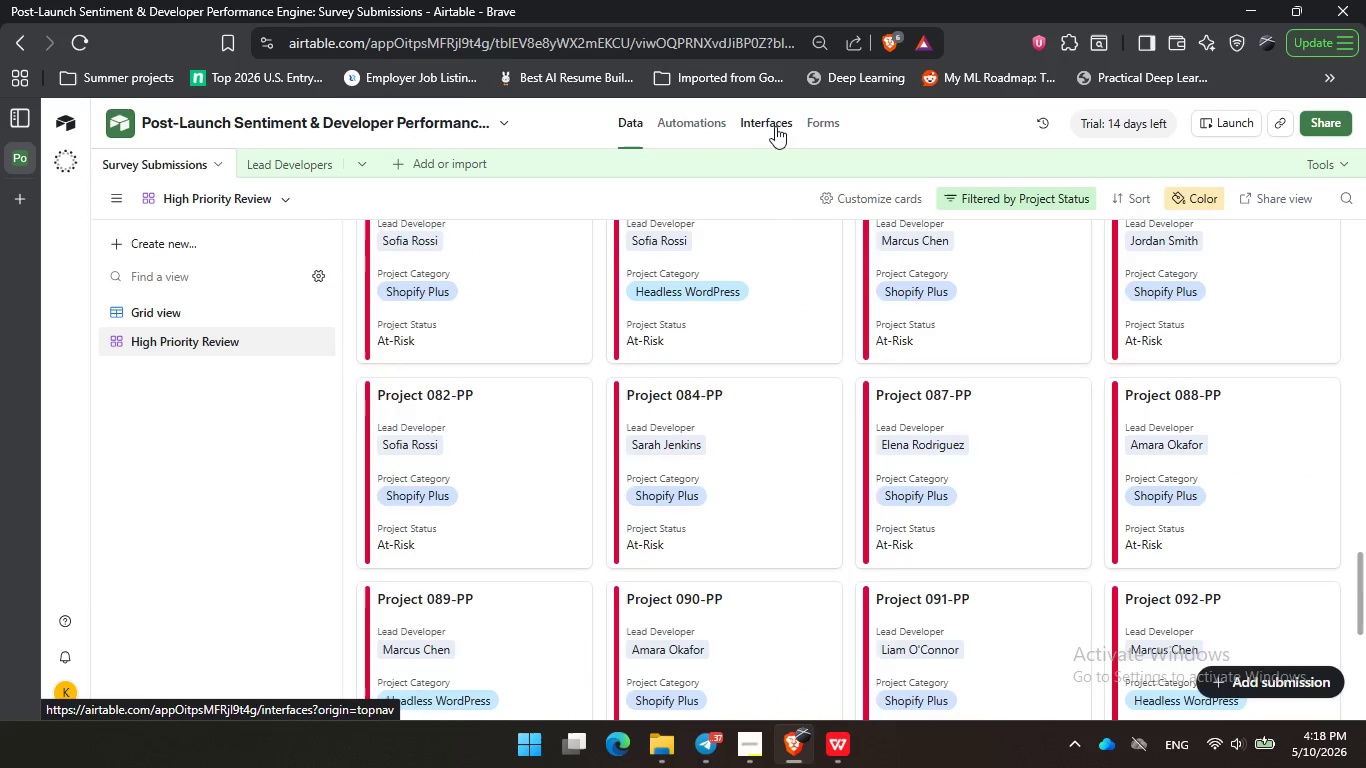 
left_click([775, 126])
 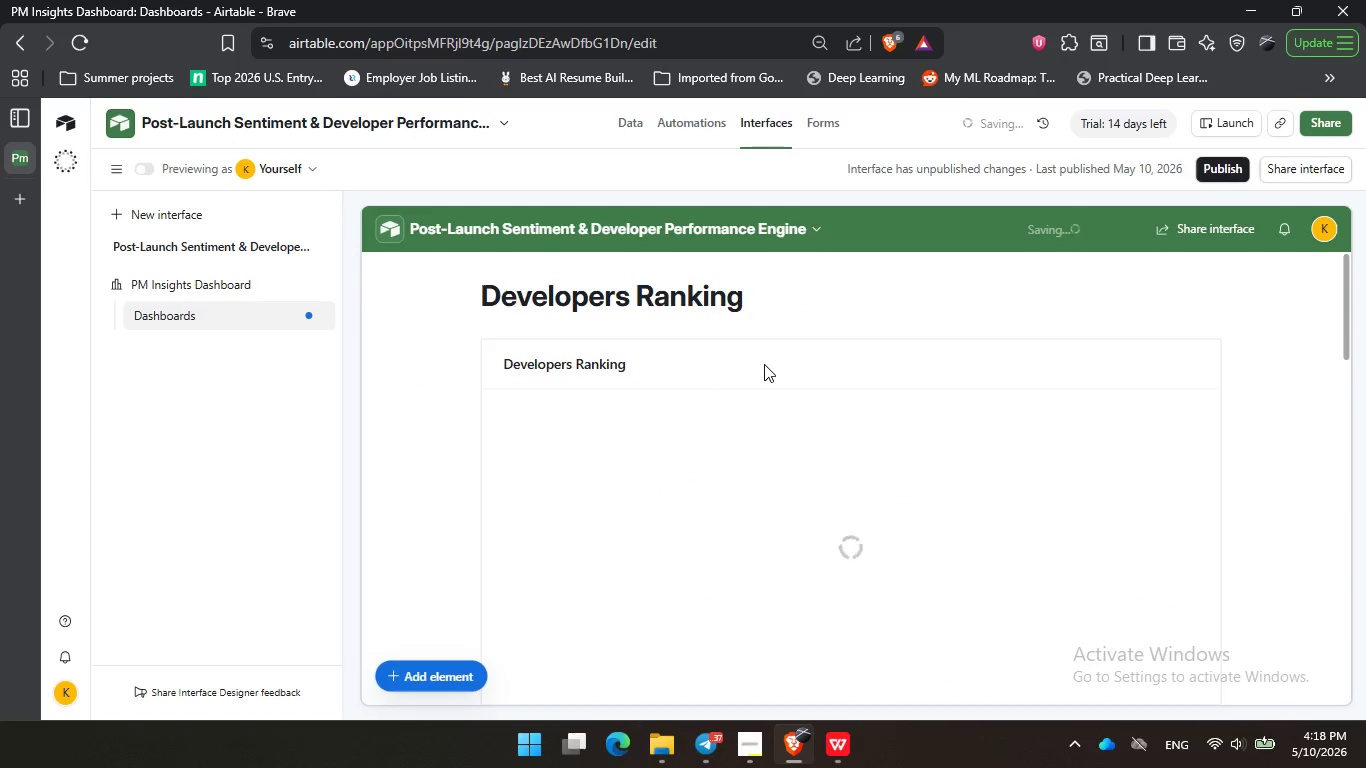 
scroll: coordinate [760, 435], scroll_direction: down, amount: 16.0
 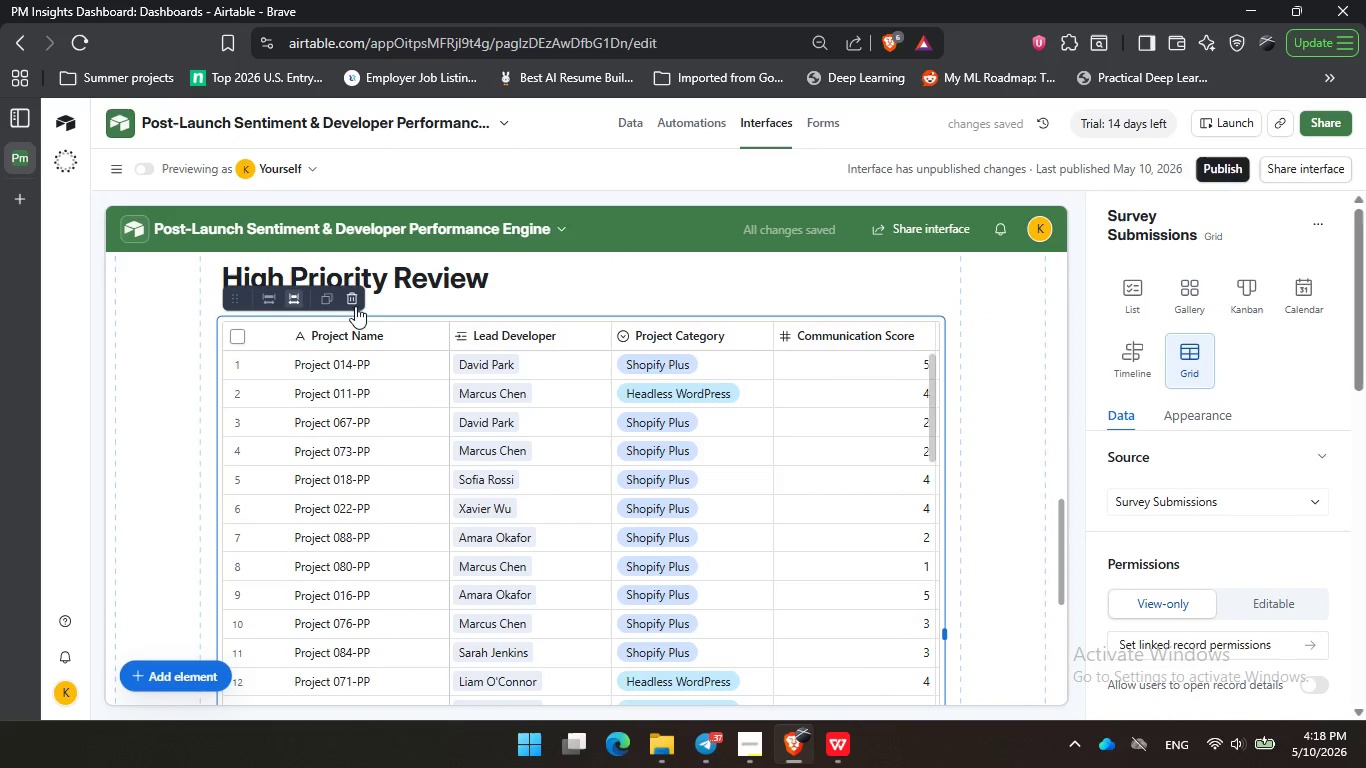 
left_click([348, 299])
 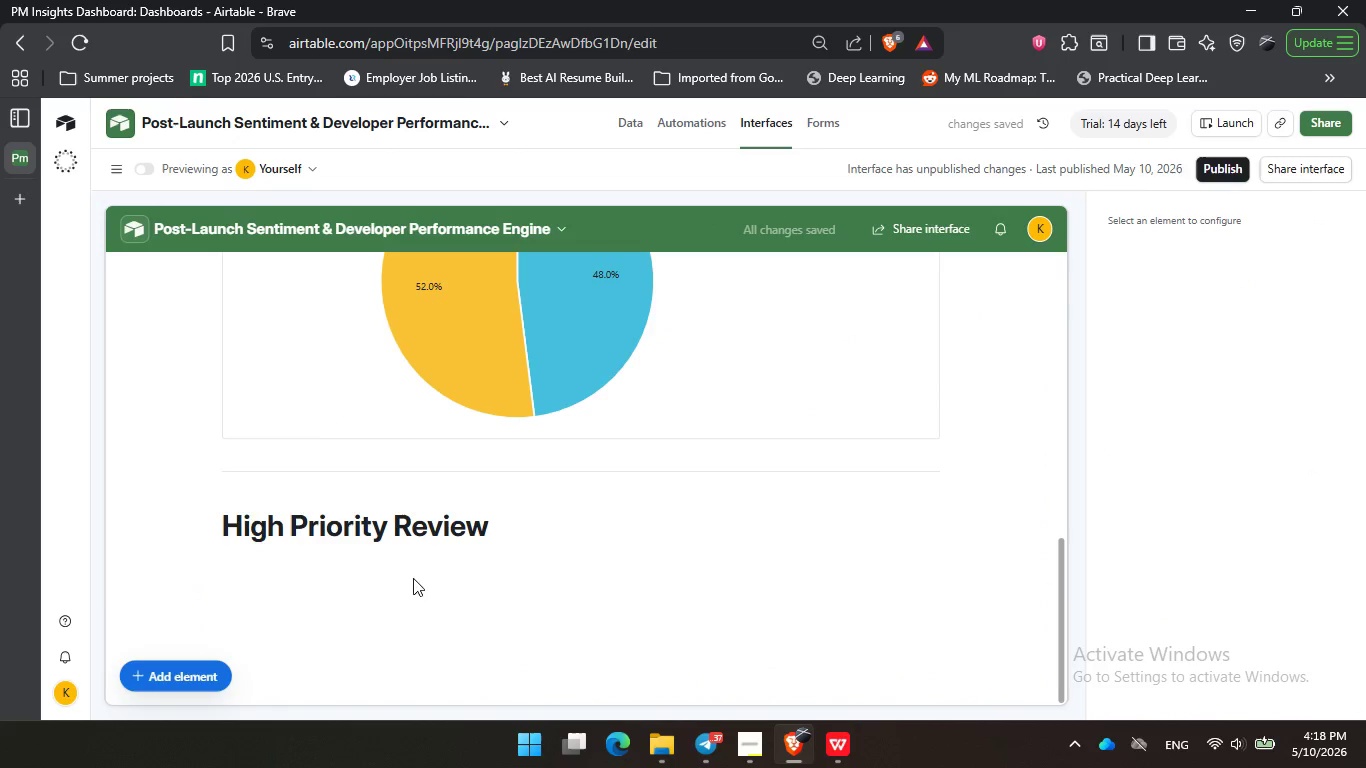 
scroll: coordinate [415, 560], scroll_direction: down, amount: 2.0
 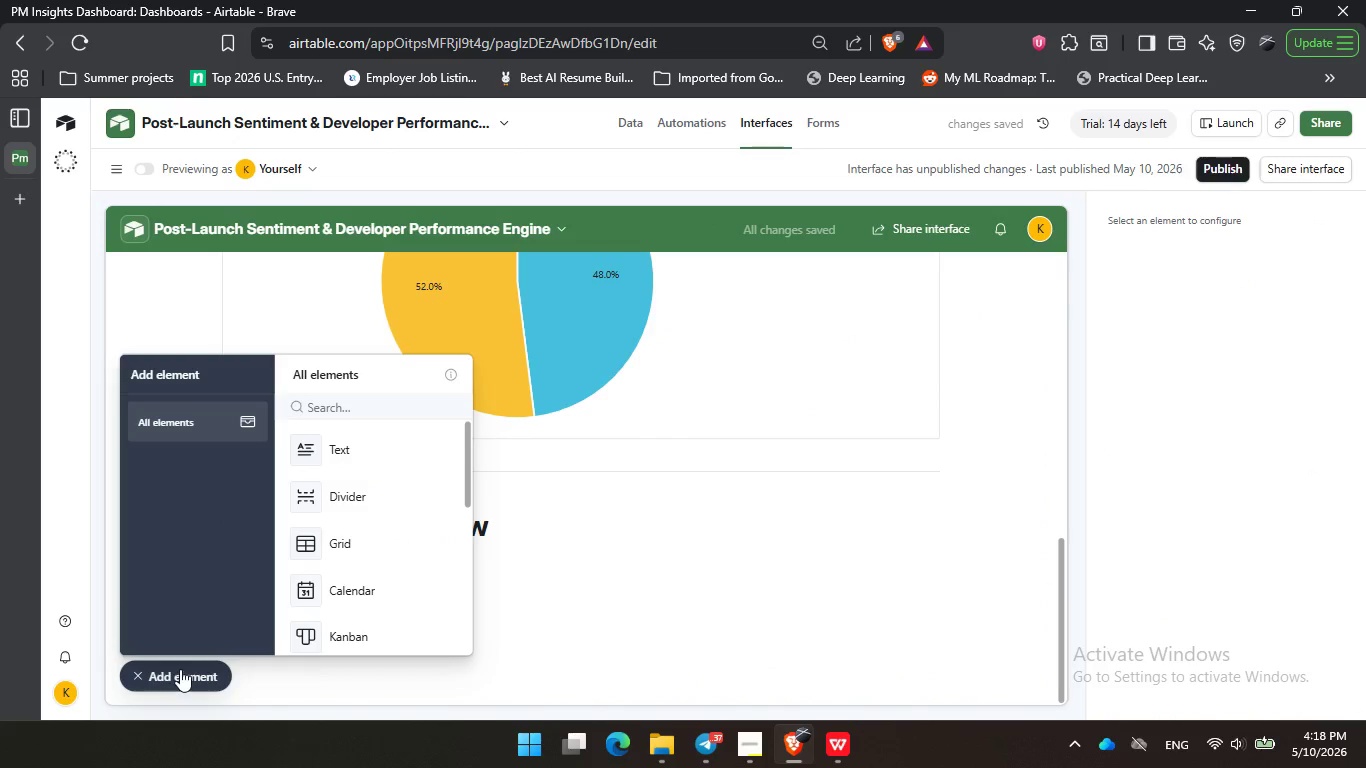 
left_click([171, 672])
 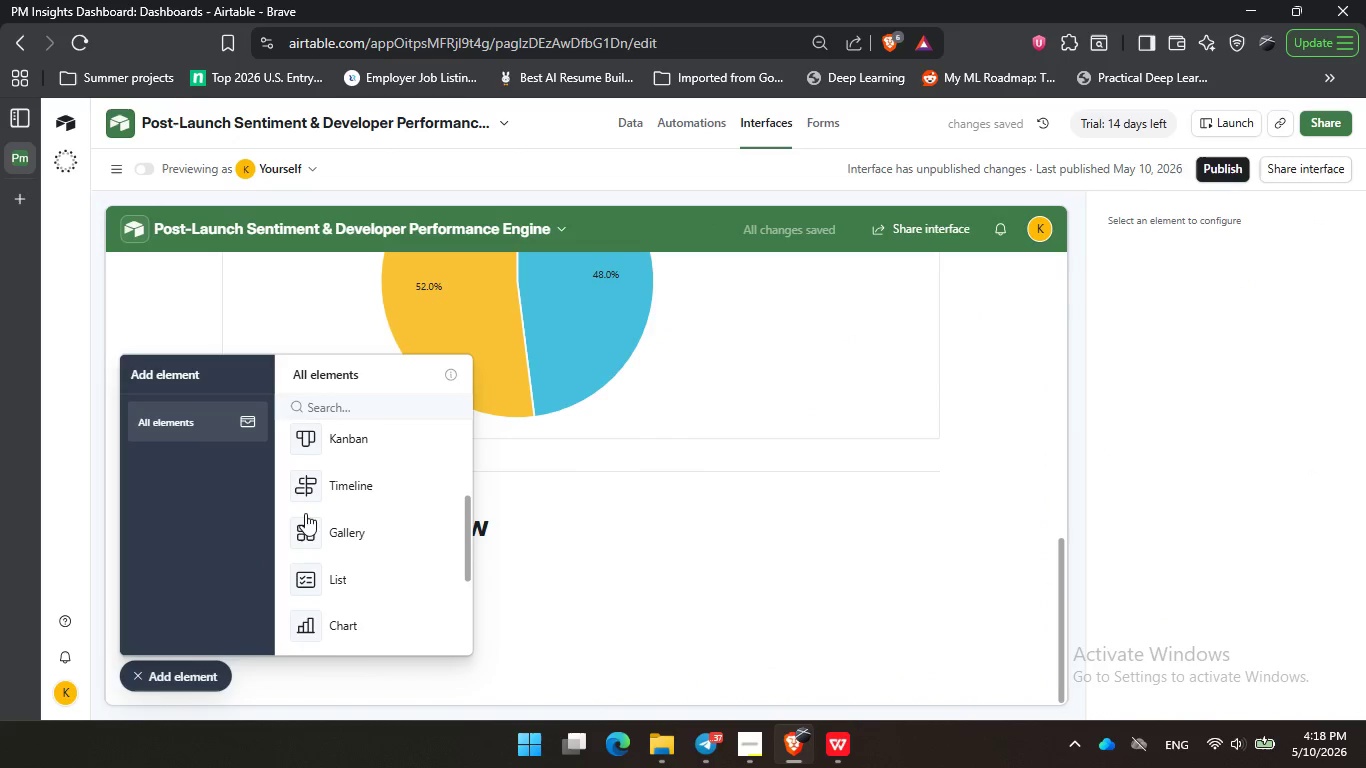 
scroll: coordinate [298, 513], scroll_direction: down, amount: 2.0
 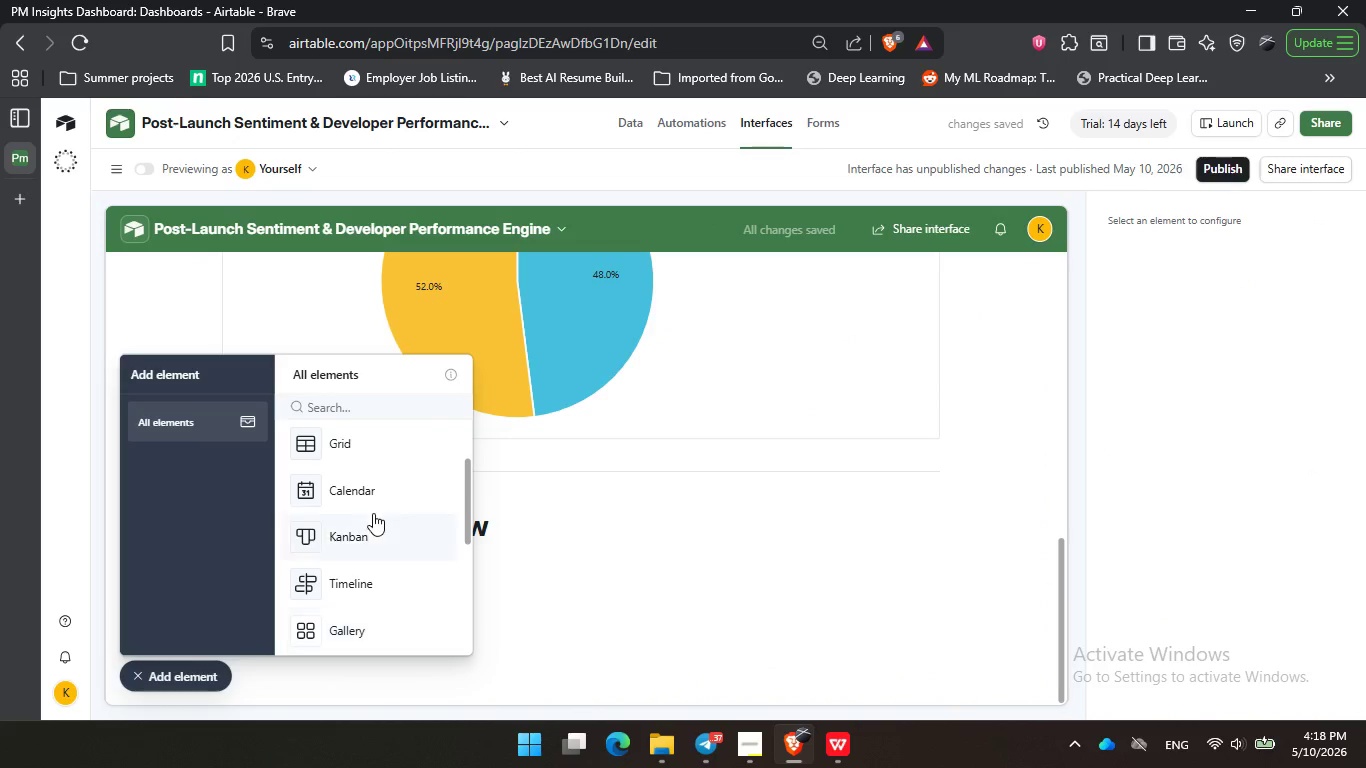 
scroll: coordinate [376, 516], scroll_direction: up, amount: 1.0
 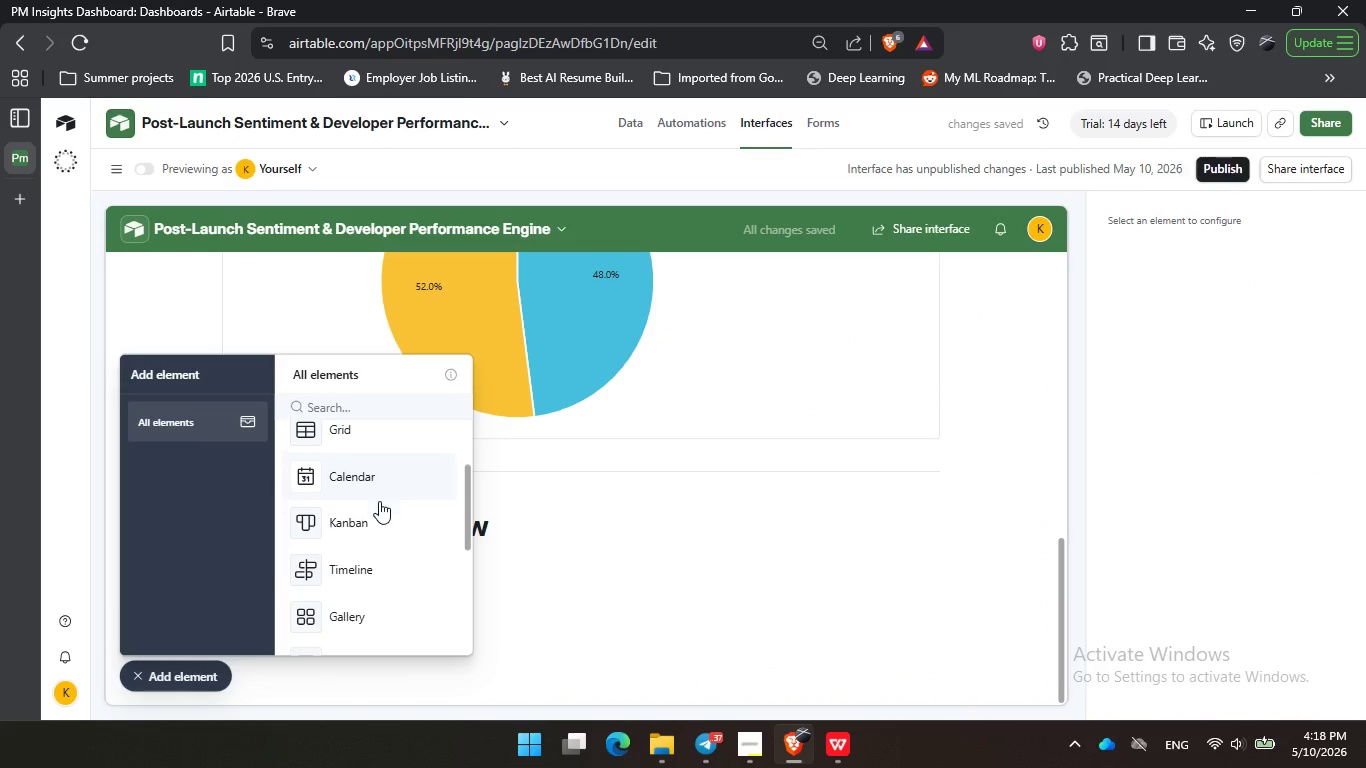 
left_click([364, 436])
 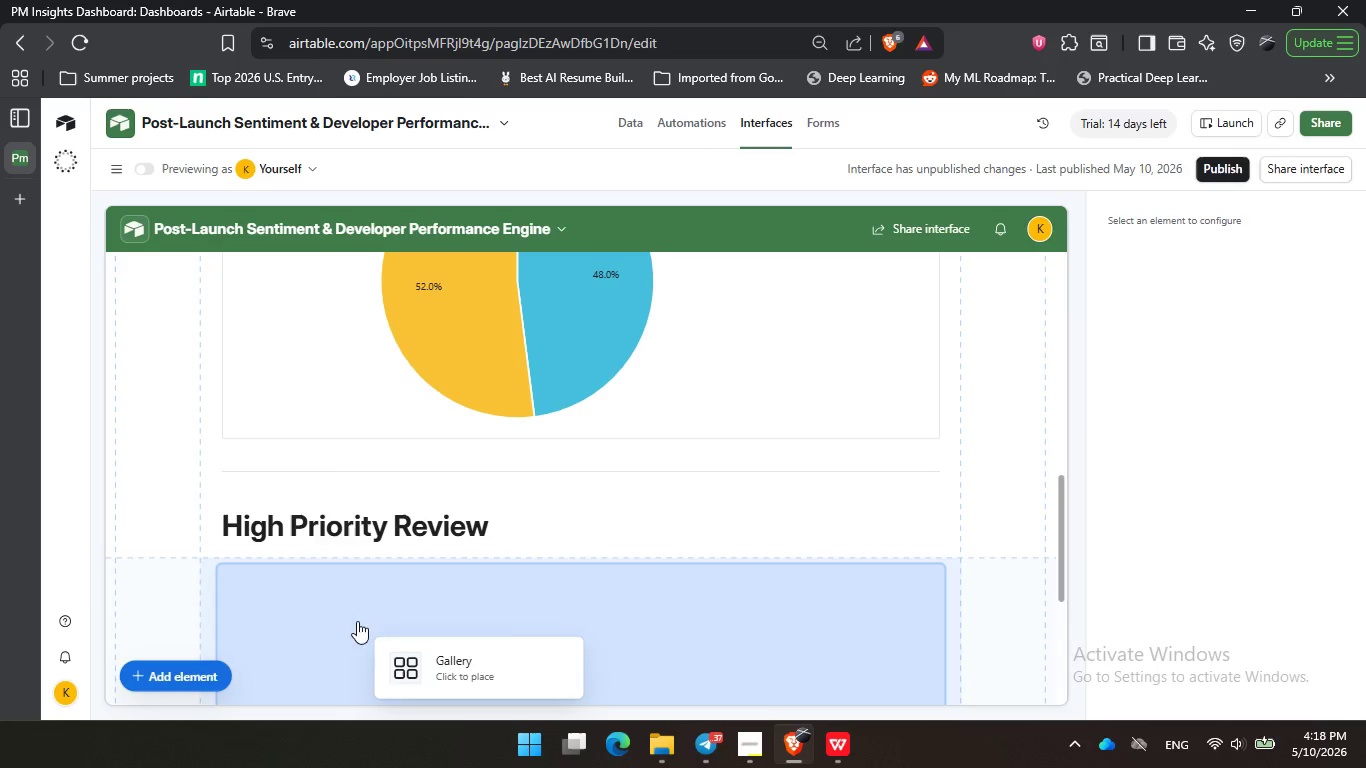 
scroll: coordinate [379, 501], scroll_direction: down, amount: 2.0
 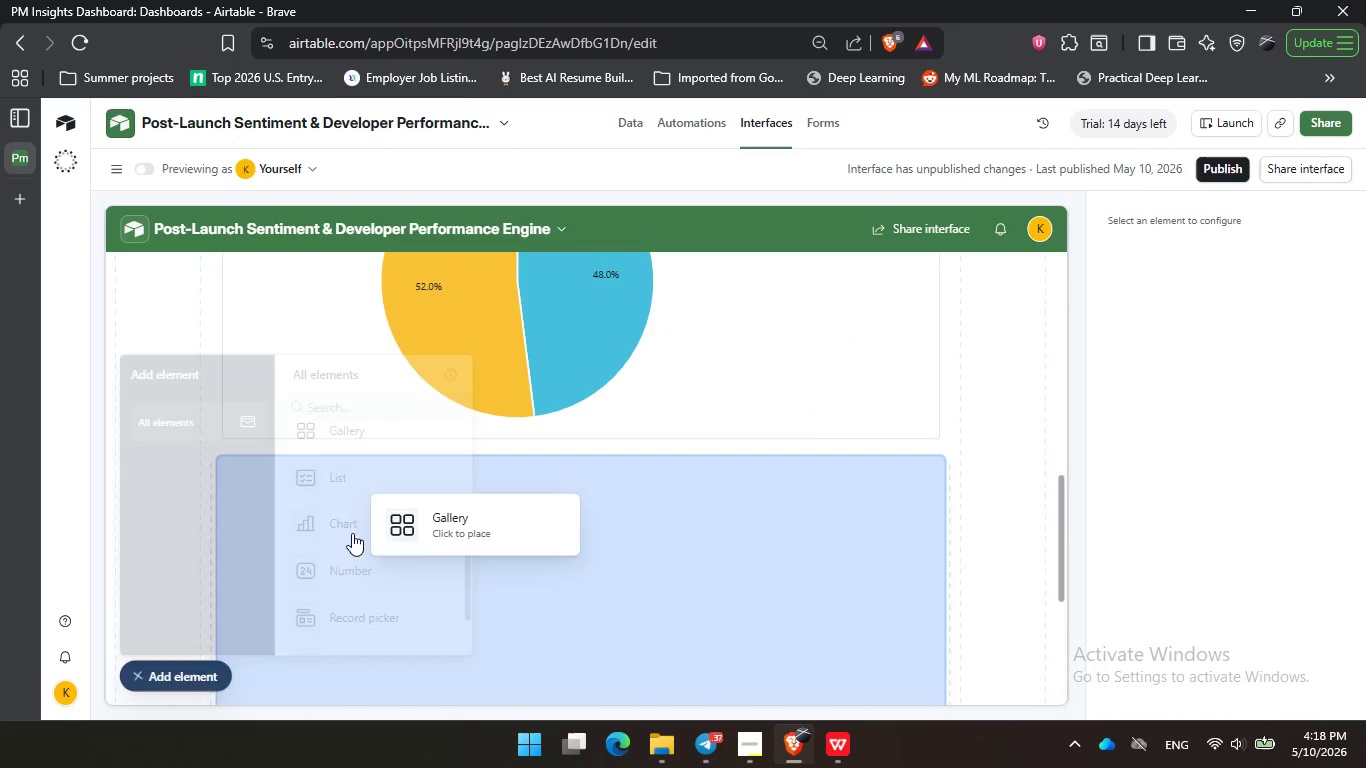 
left_click([361, 623])
 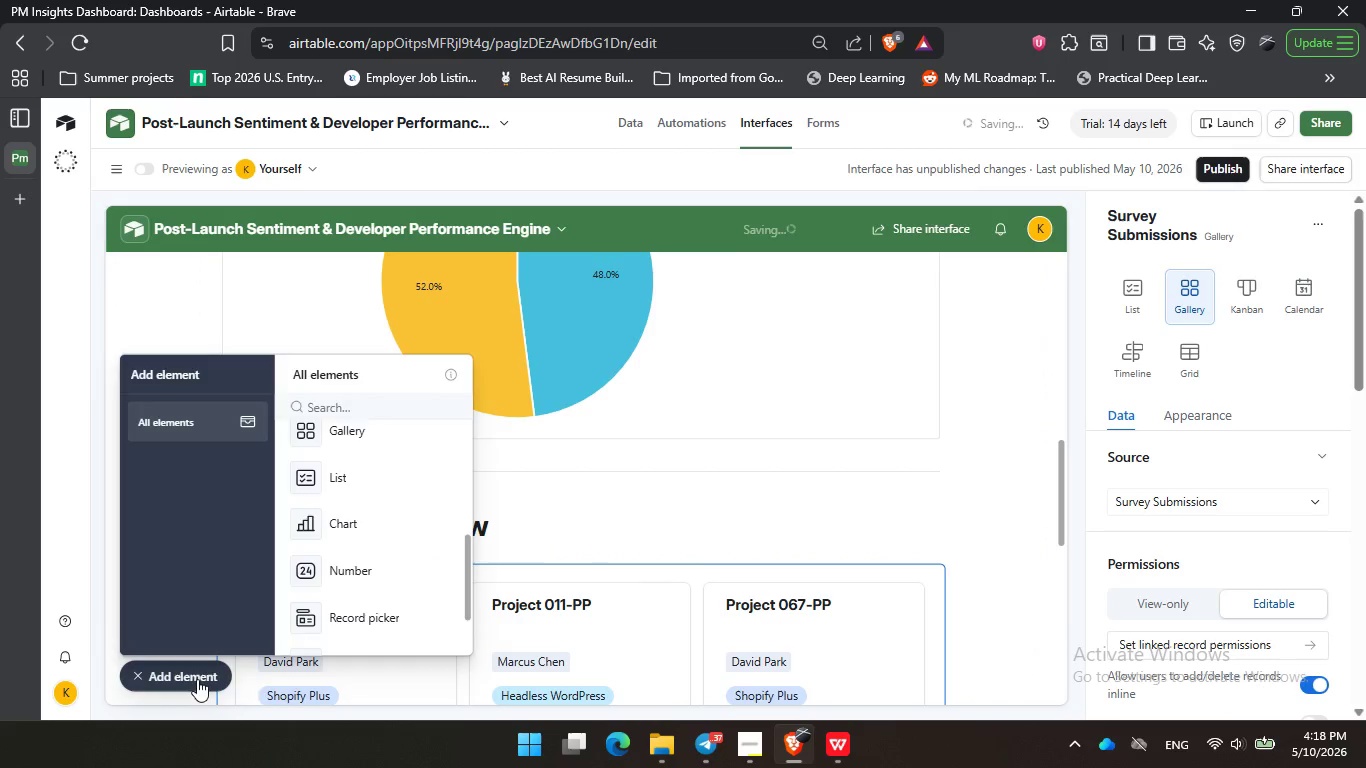 
left_click([197, 679])
 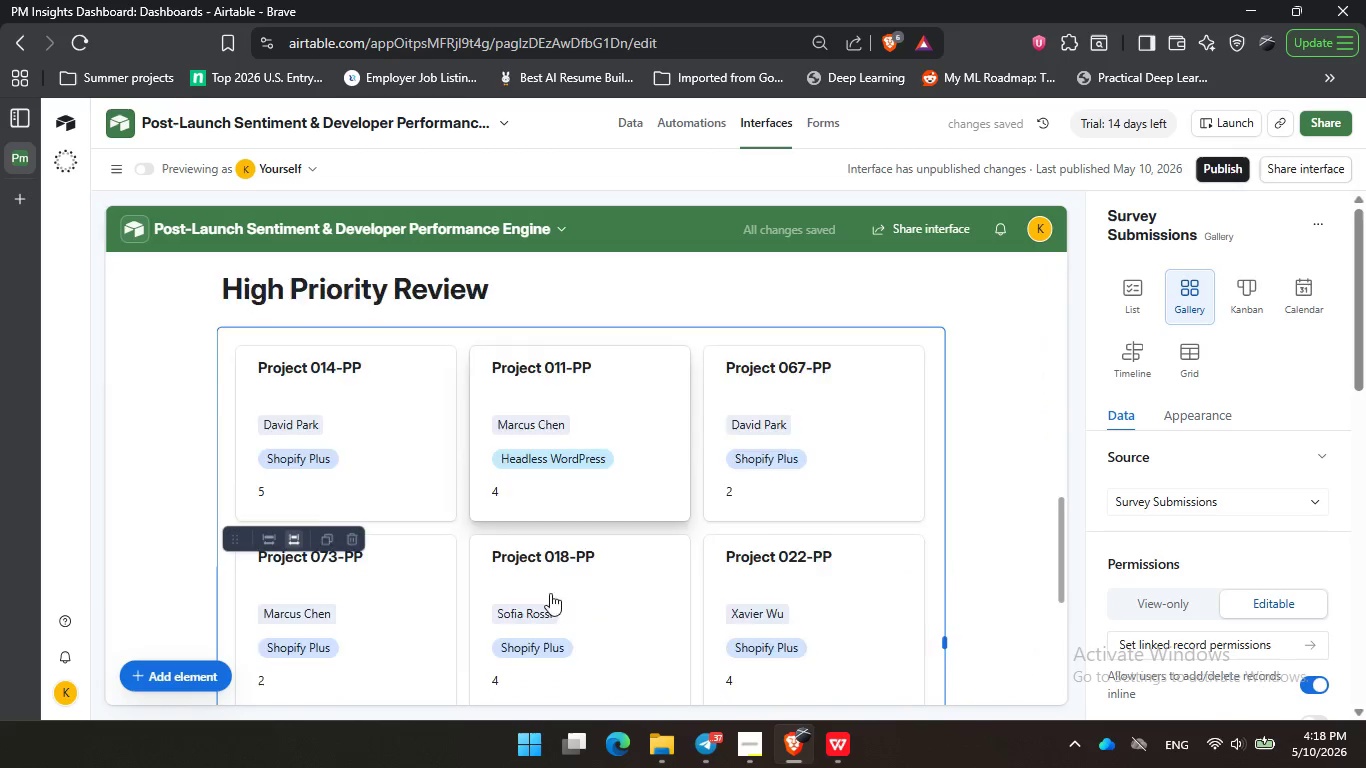 
scroll: coordinate [1209, 445], scroll_direction: down, amount: 5.0
 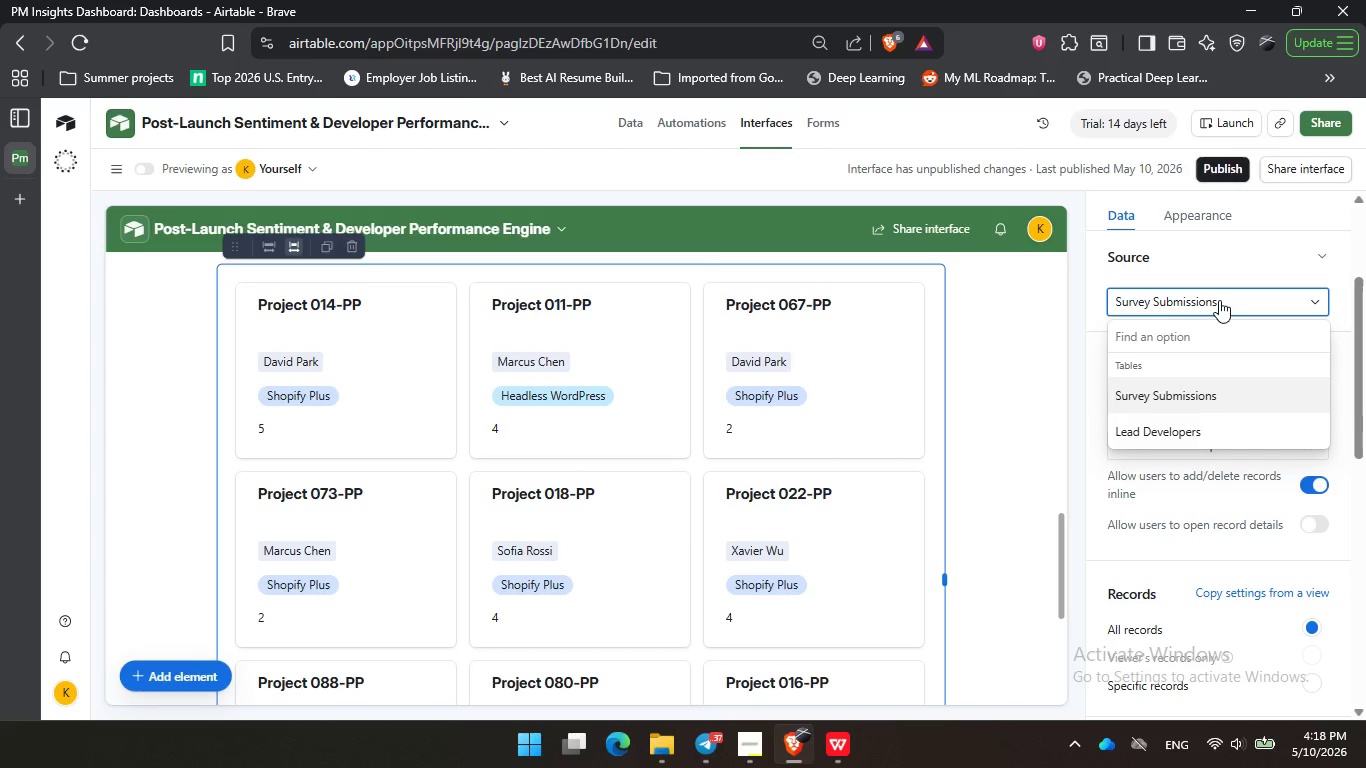 
left_click([1186, 395])
 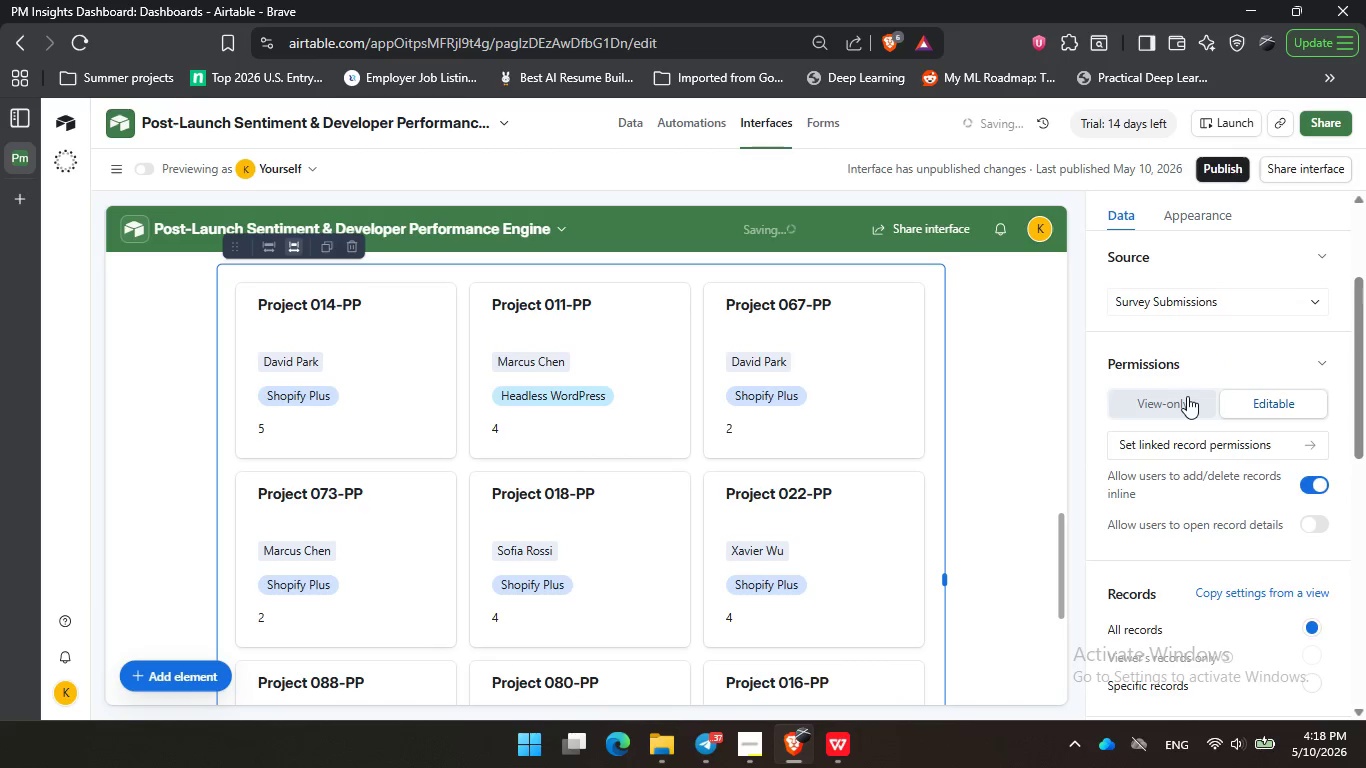 
left_click([1187, 396])
 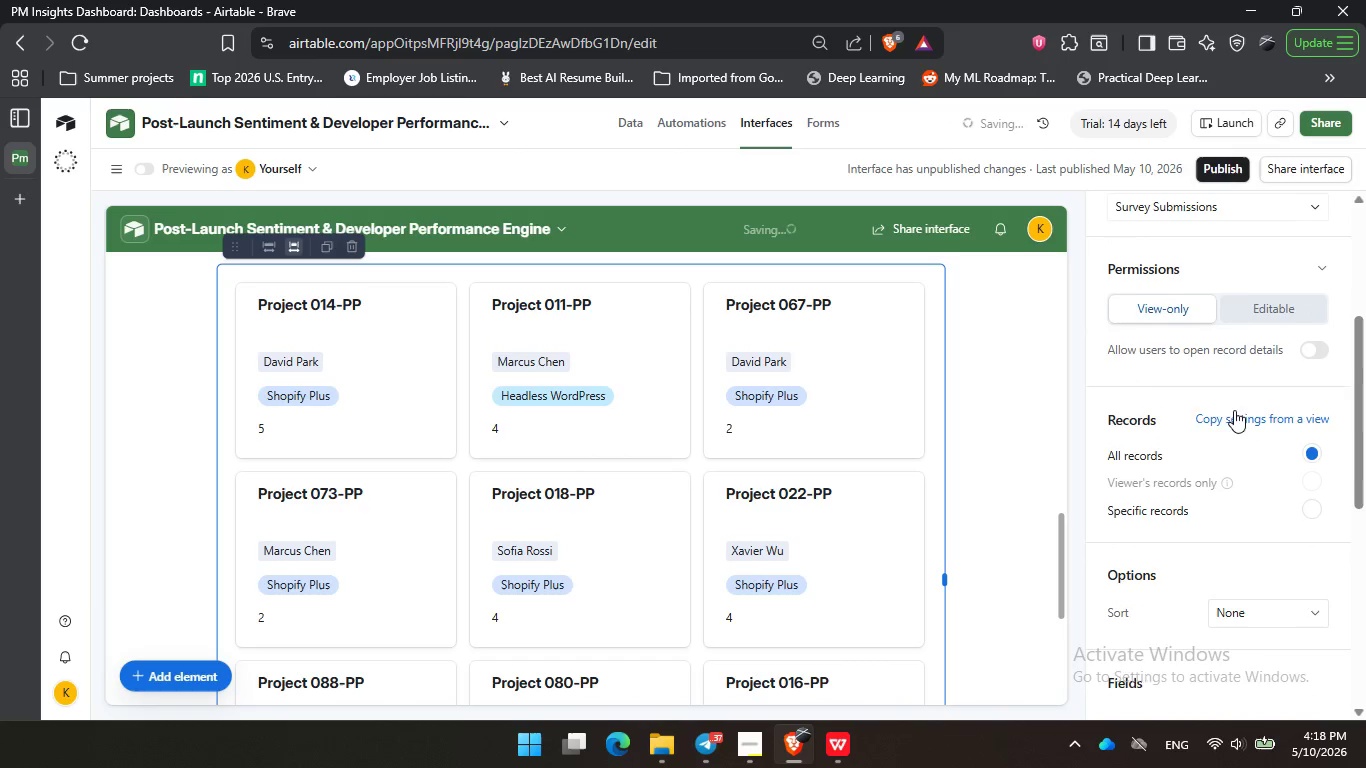 
scroll: coordinate [1234, 410], scroll_direction: down, amount: 1.0
 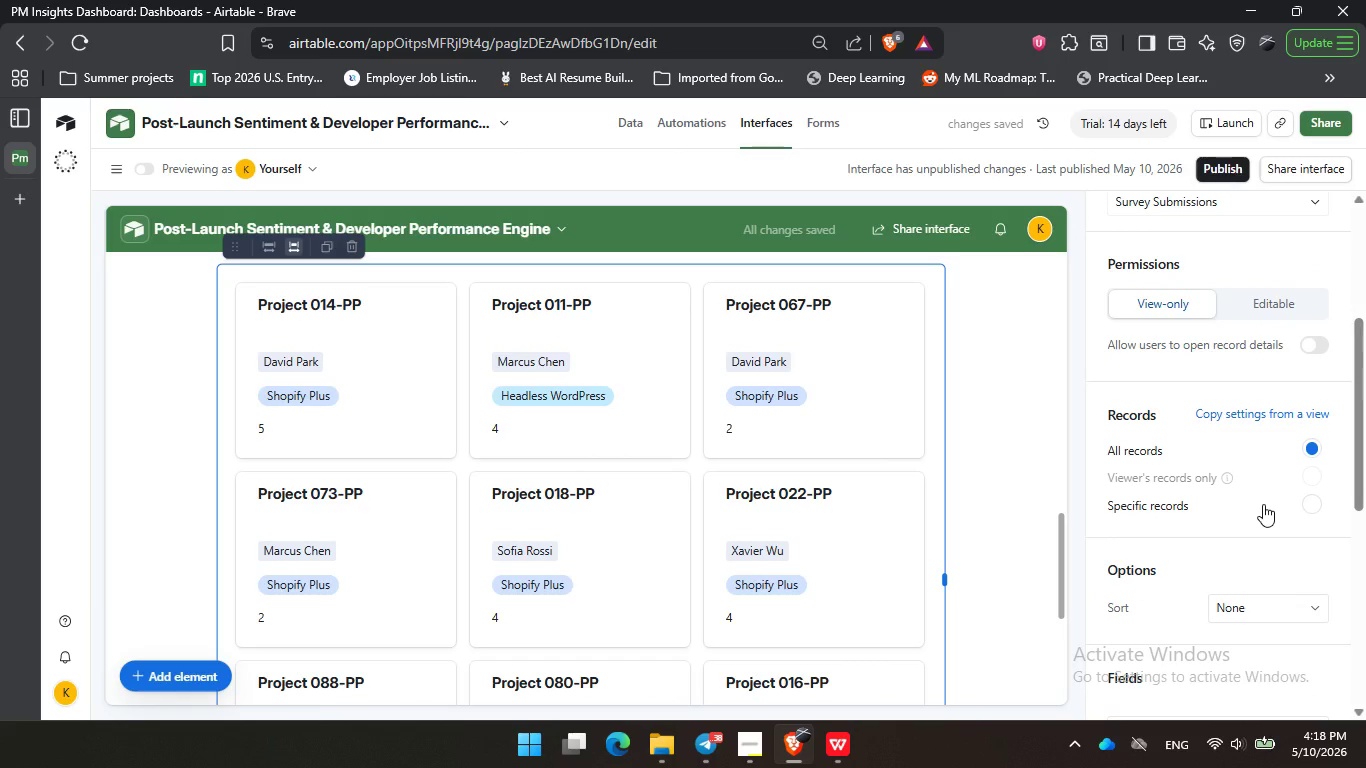 
wait(9.19)
 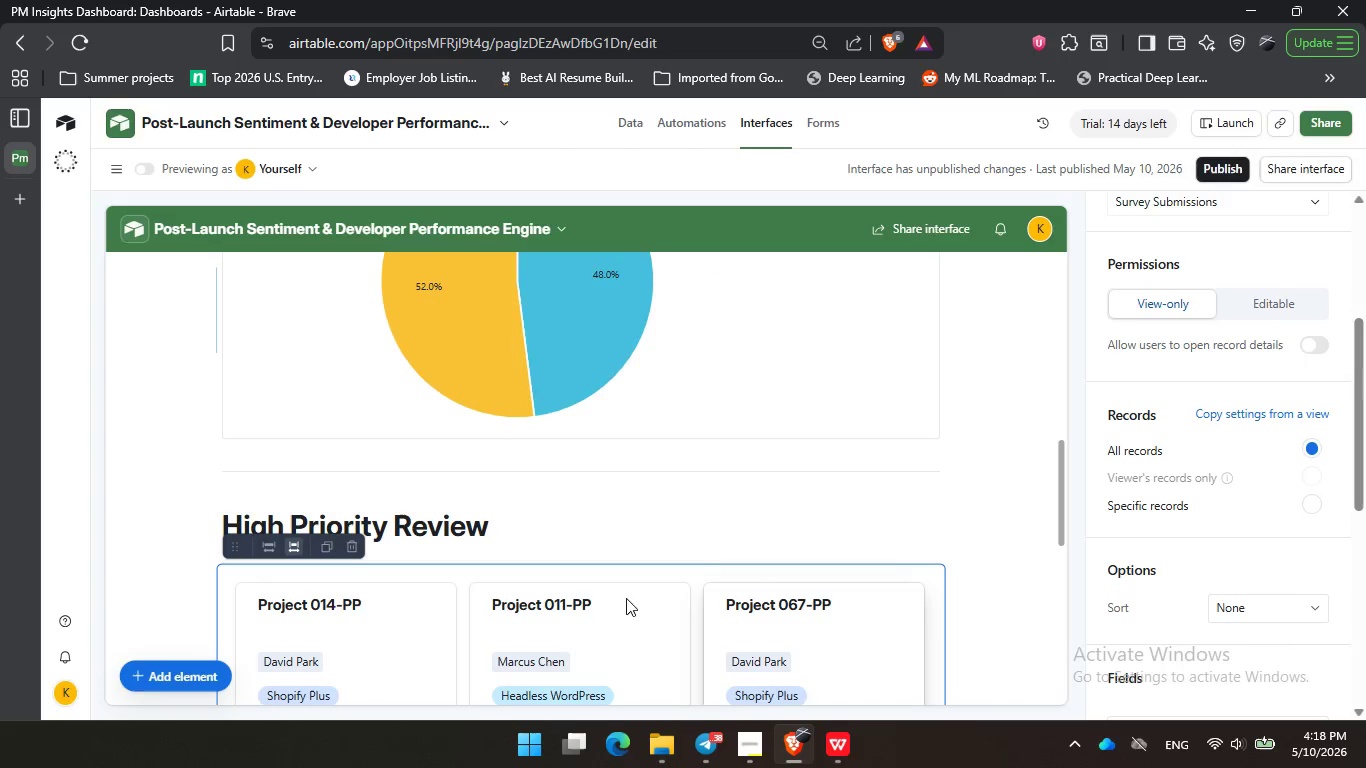 
left_click([715, 607])
 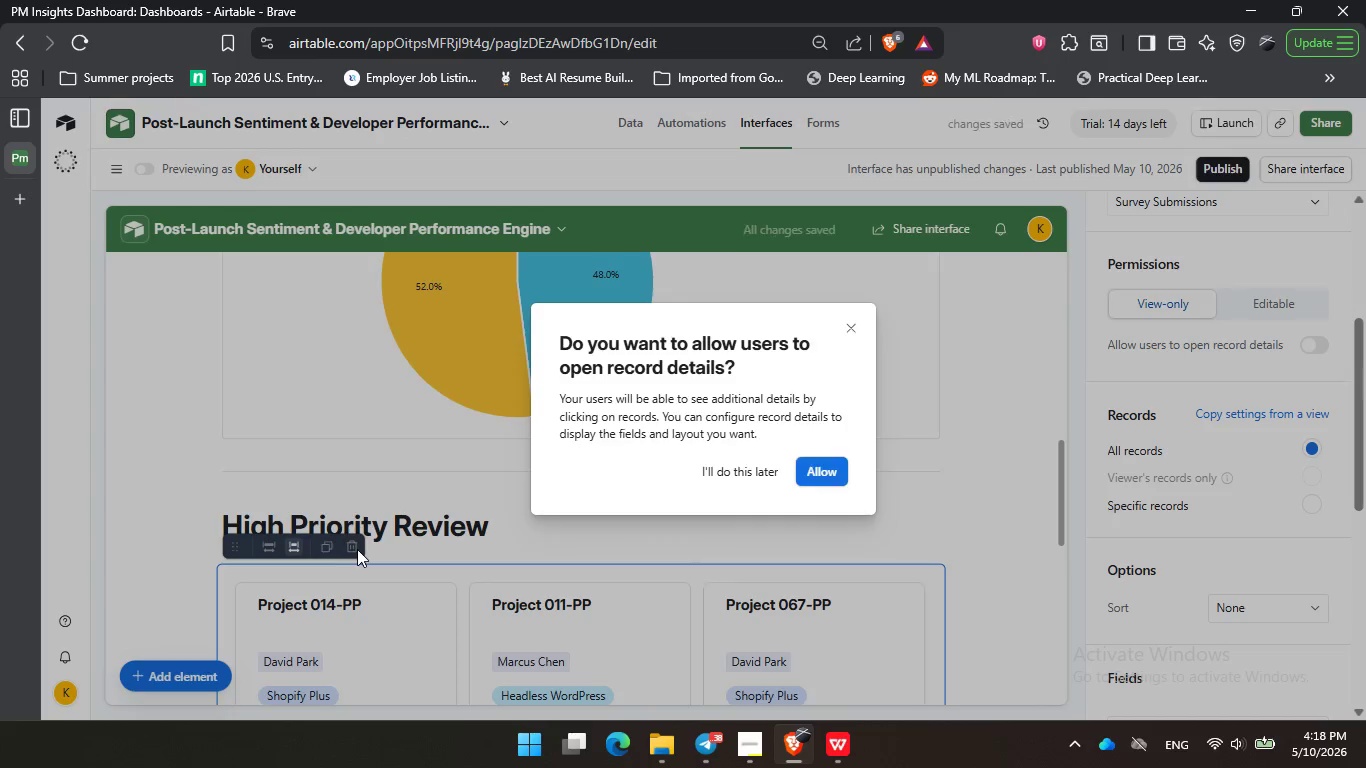 
scroll: coordinate [718, 455], scroll_direction: up, amount: 3.0
 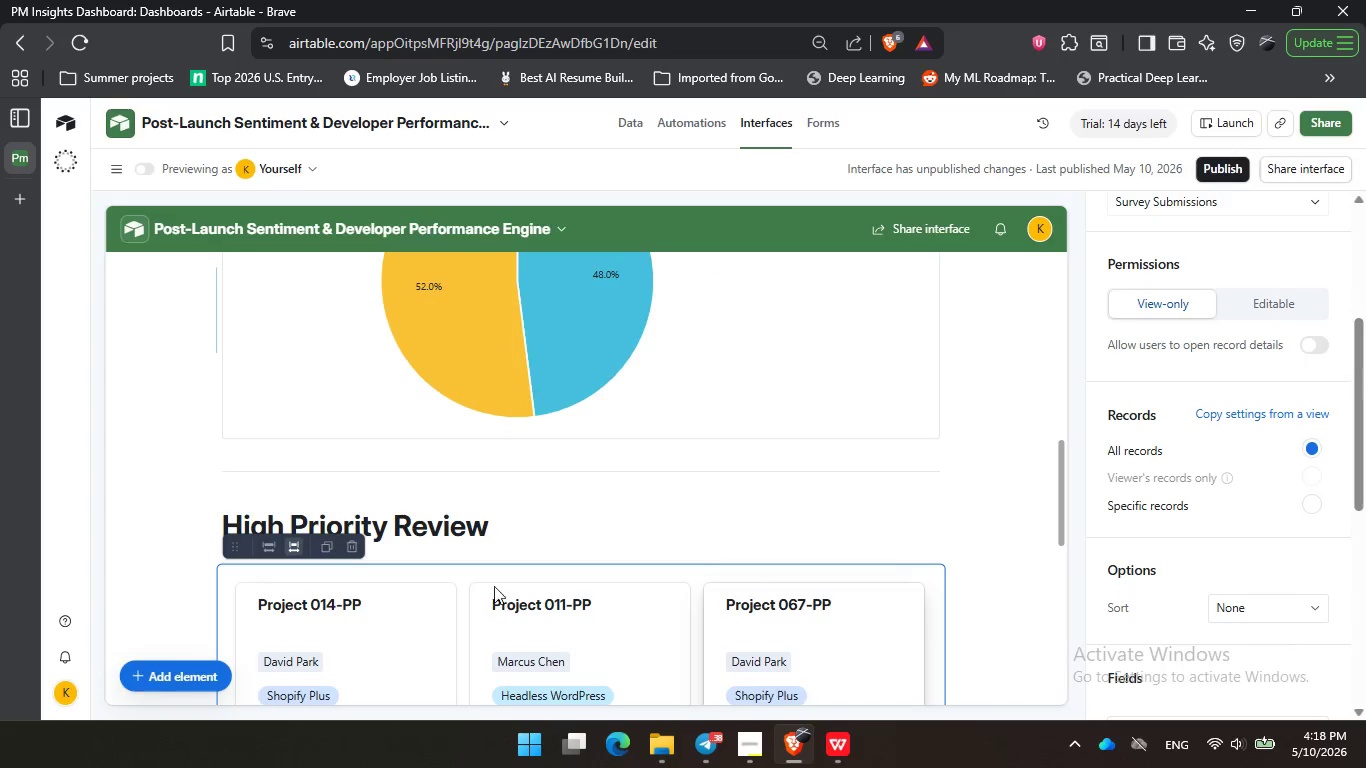 
left_click([357, 549])
 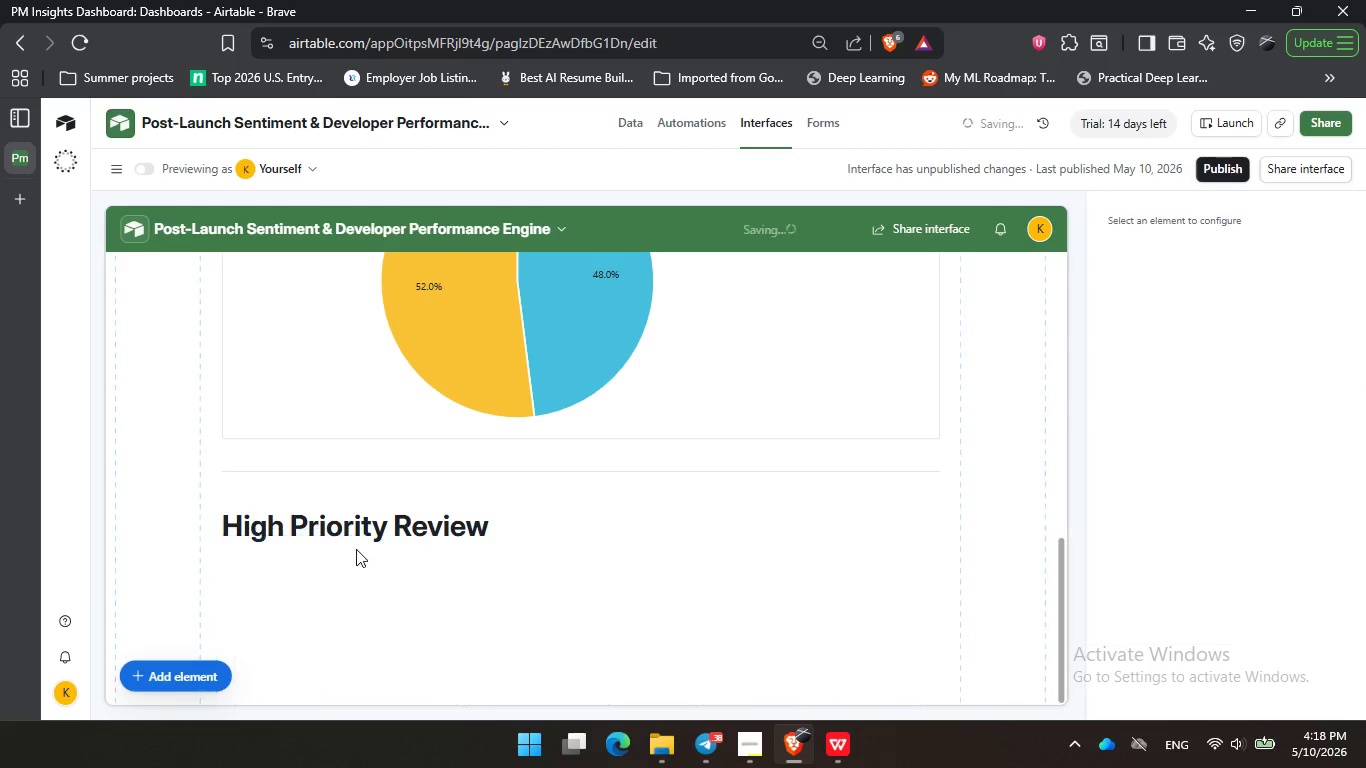 
left_click([355, 549])
 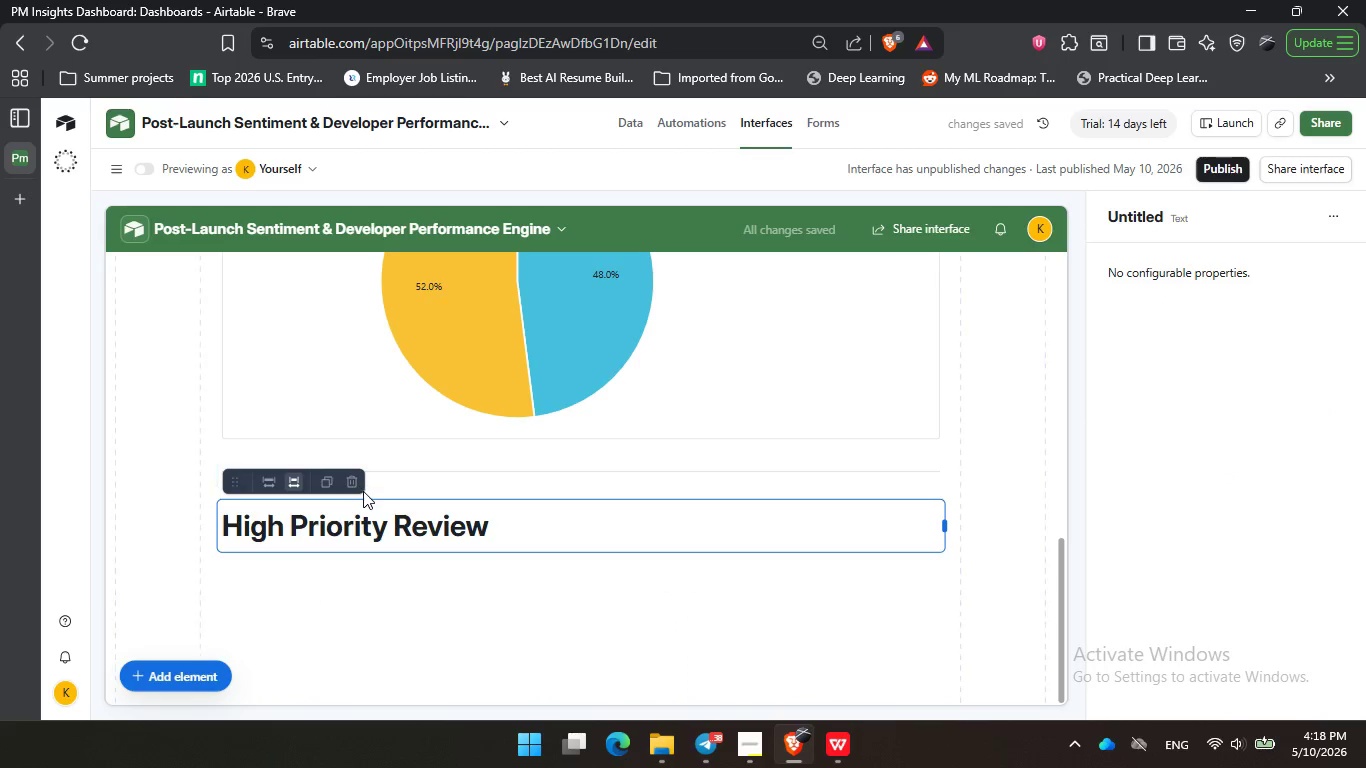 
left_click([358, 488])
 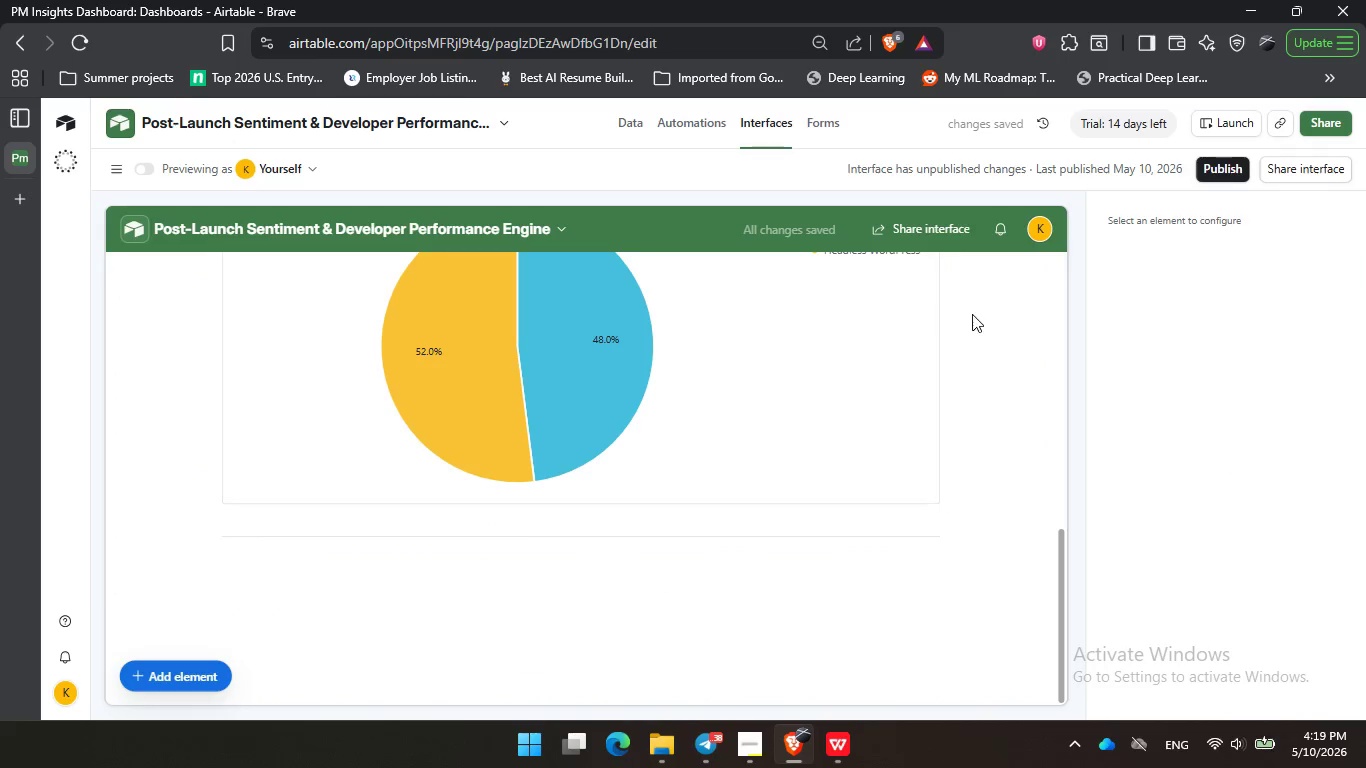 
wait(5.64)
 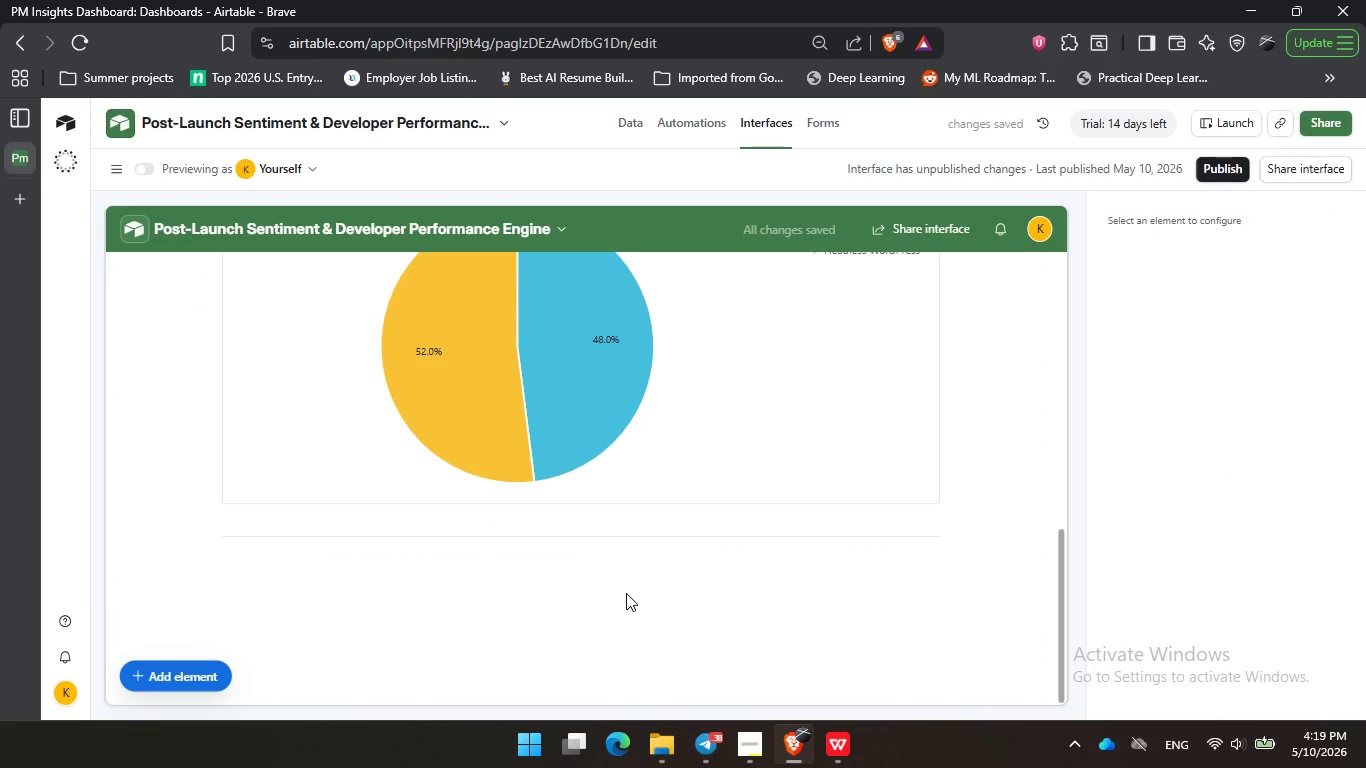 
scroll: coordinate [796, 527], scroll_direction: down, amount: 4.0
 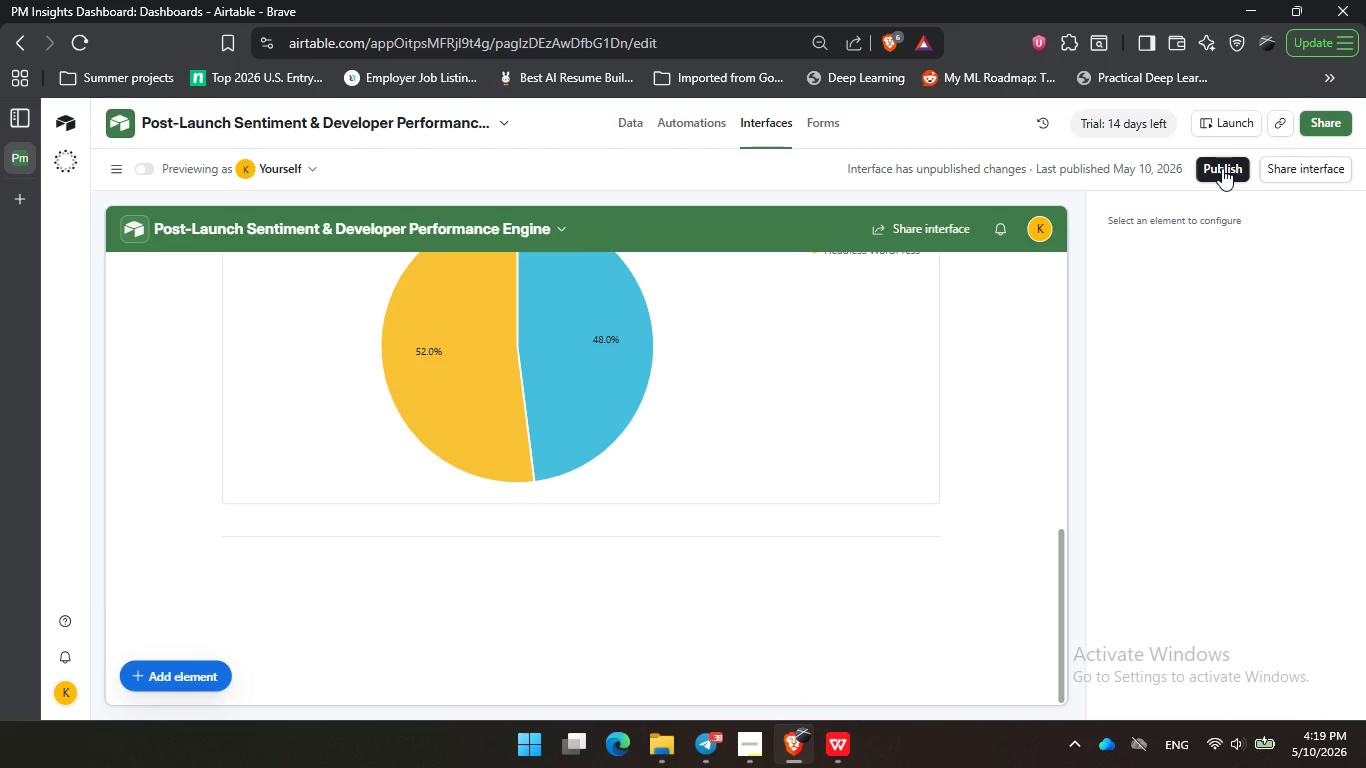 
left_click([1222, 168])
 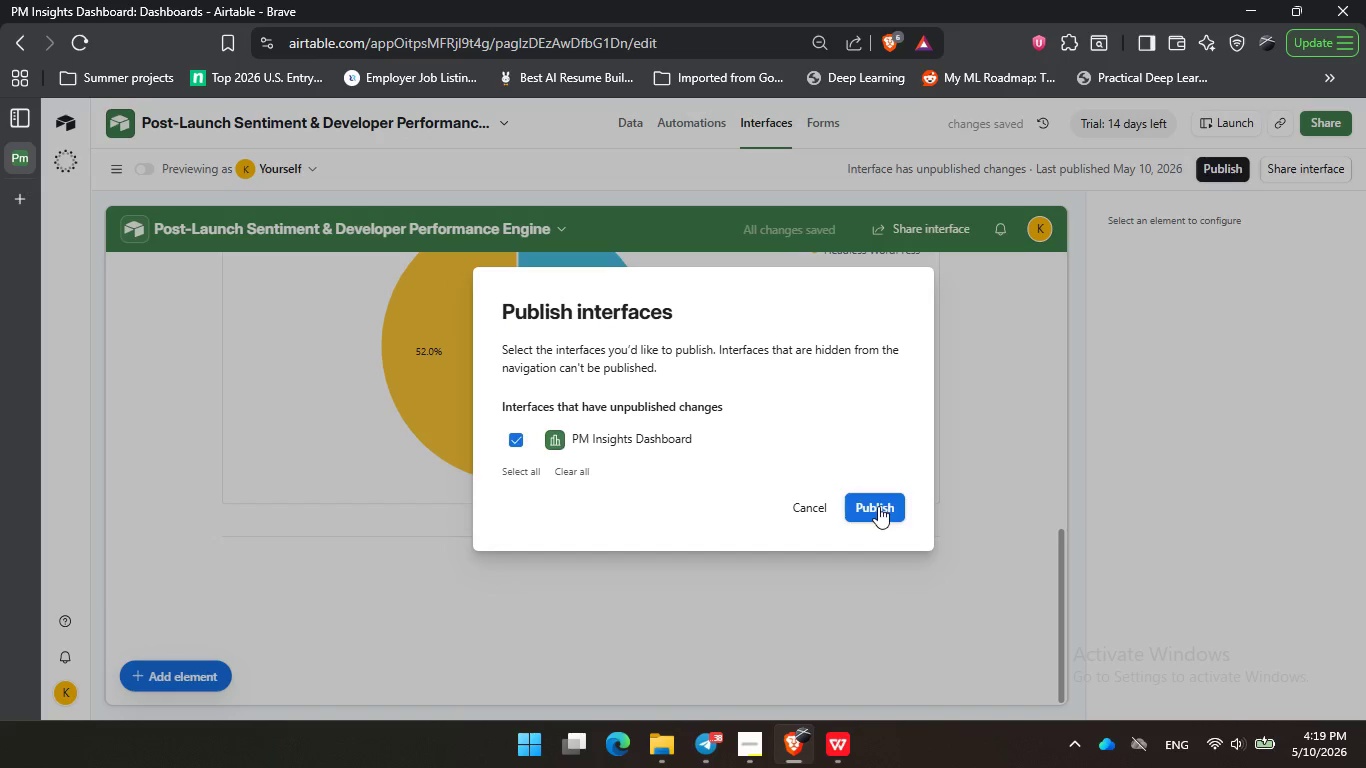 
left_click([878, 506])
 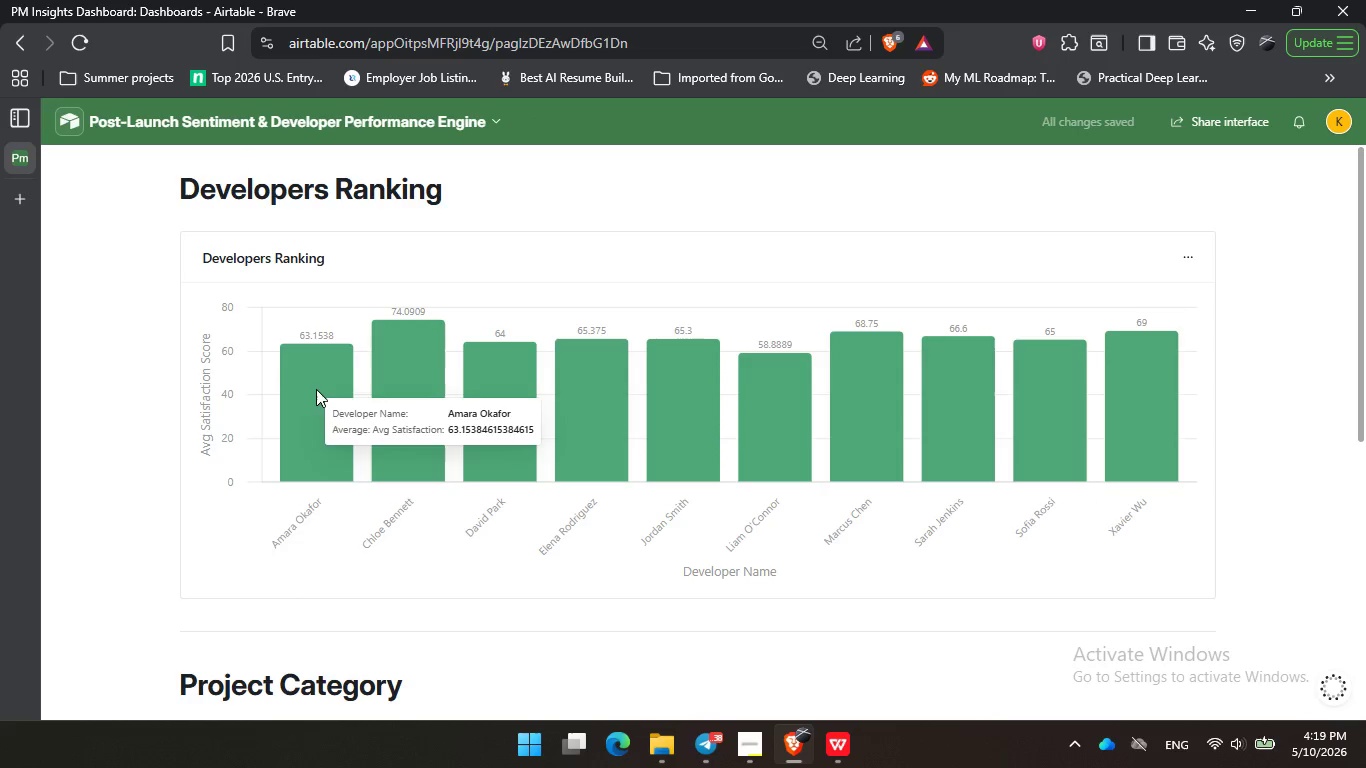 
double_click([403, 367])
 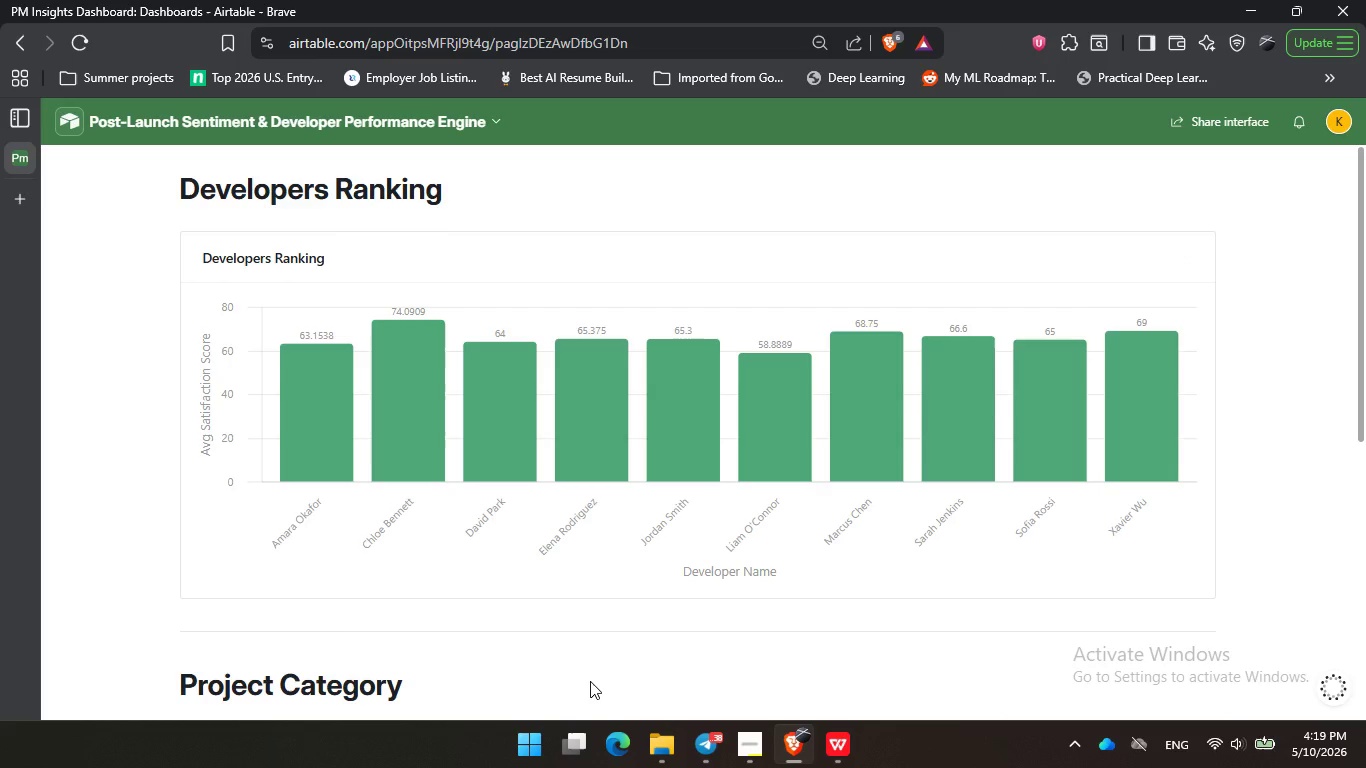 
wait(17.83)
 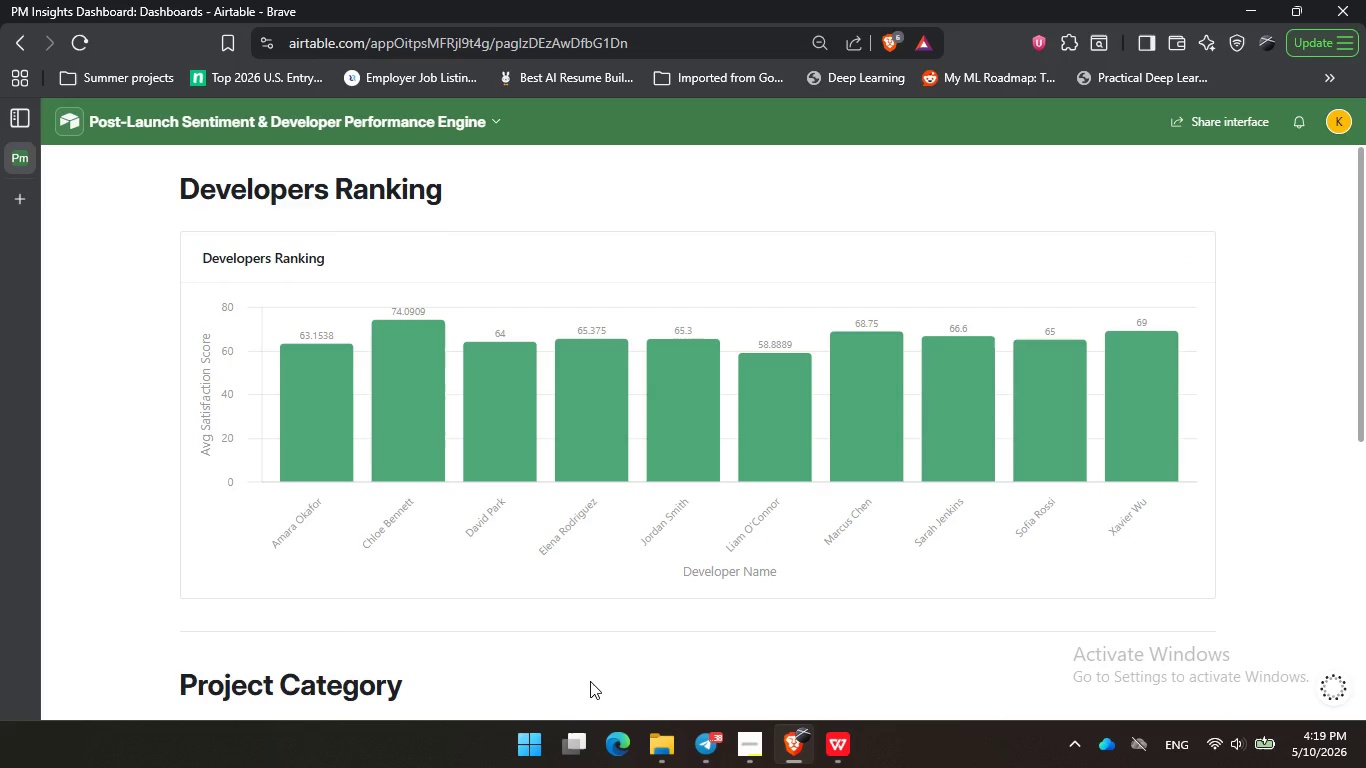 
left_click([314, 394])
 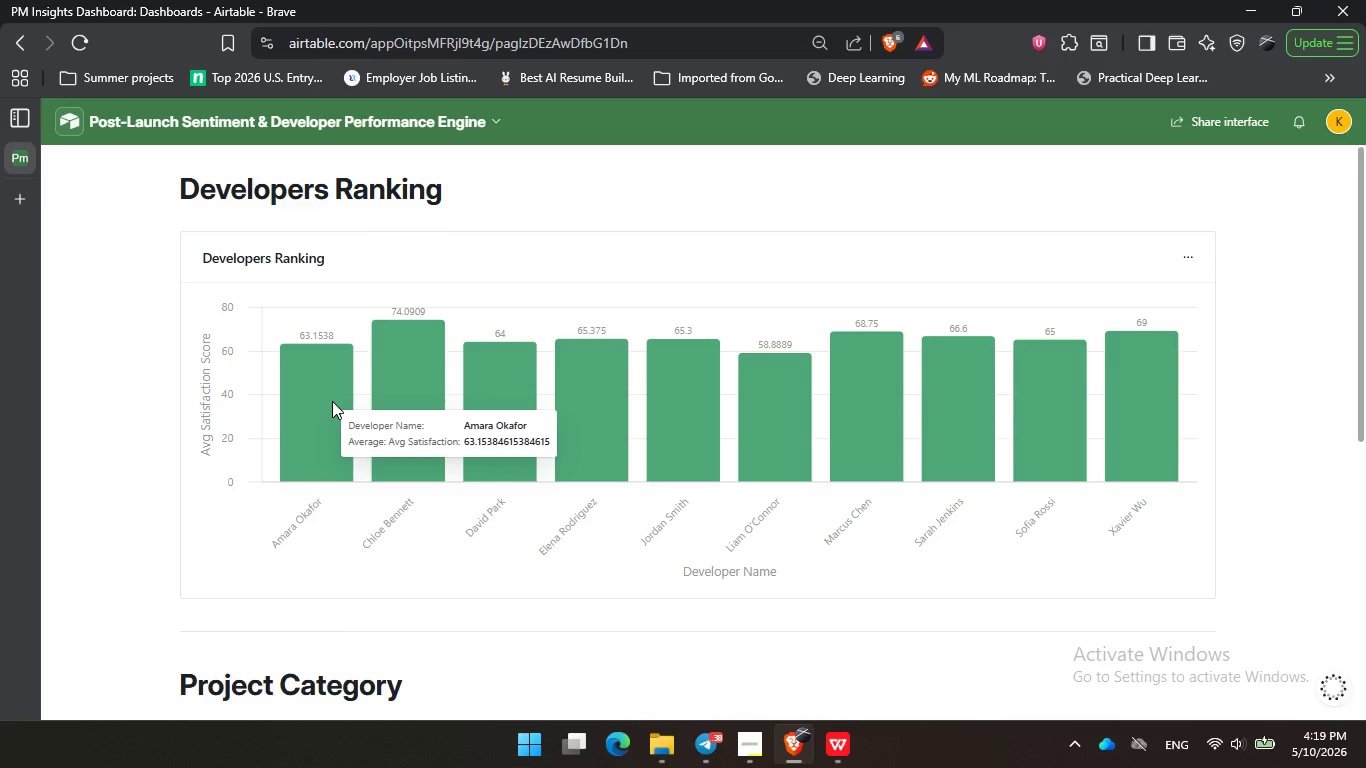 
double_click([332, 401])
 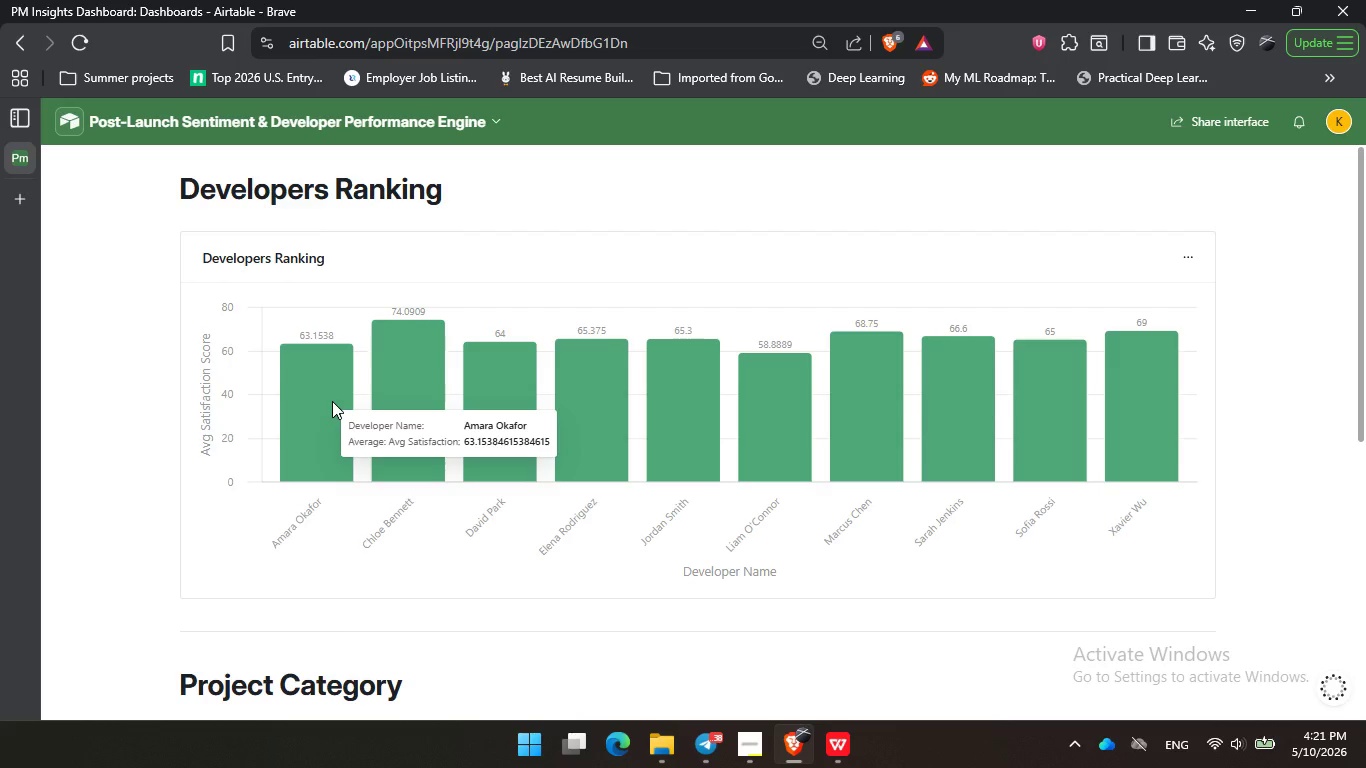 
wait(101.69)
 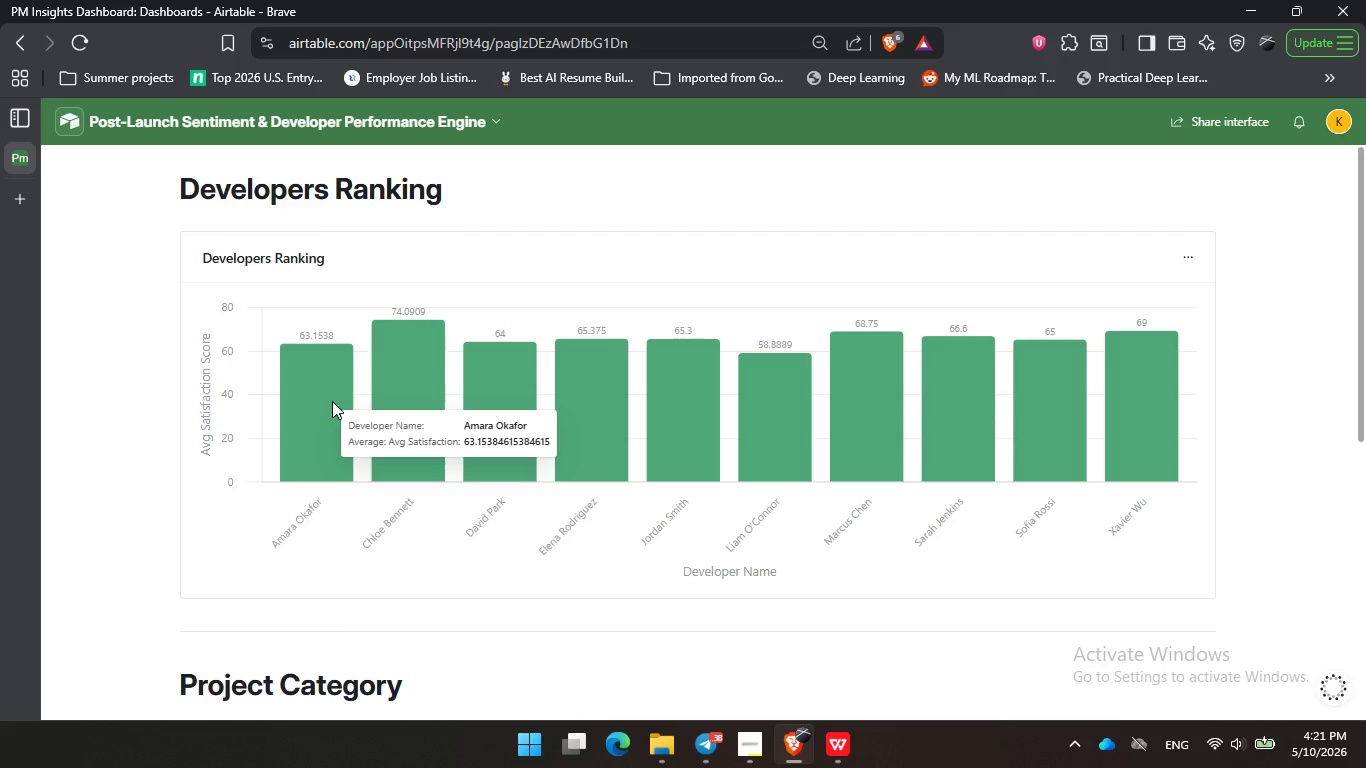 
double_click([429, 370])
 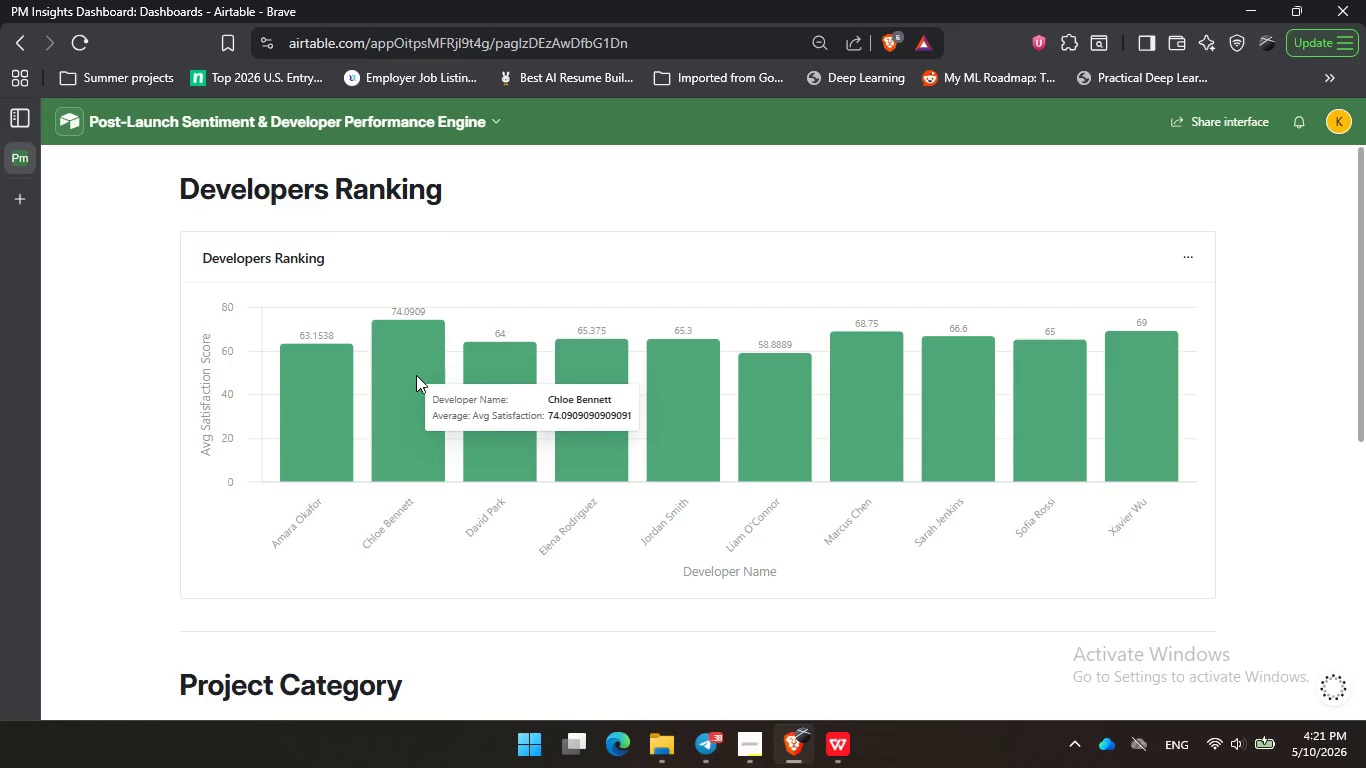 
triple_click([428, 335])
 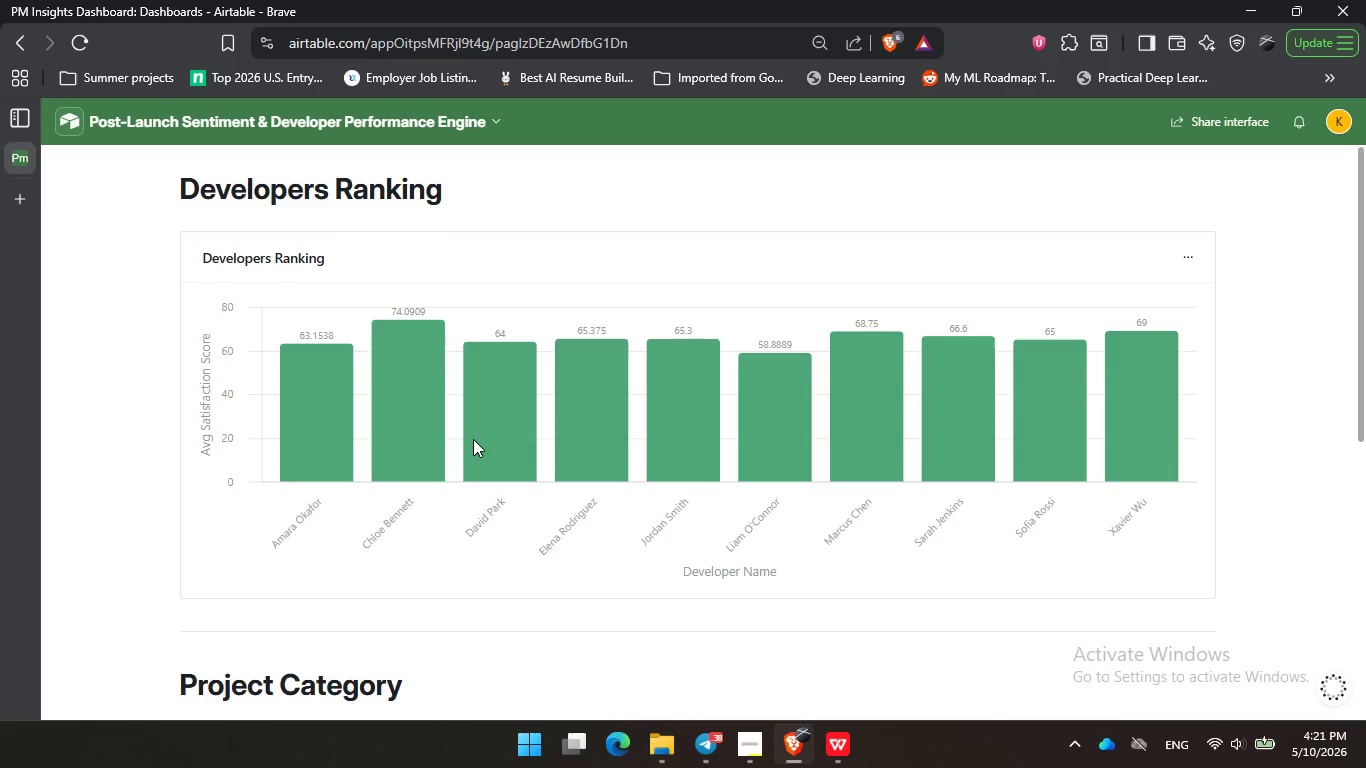 
triple_click([422, 453])
 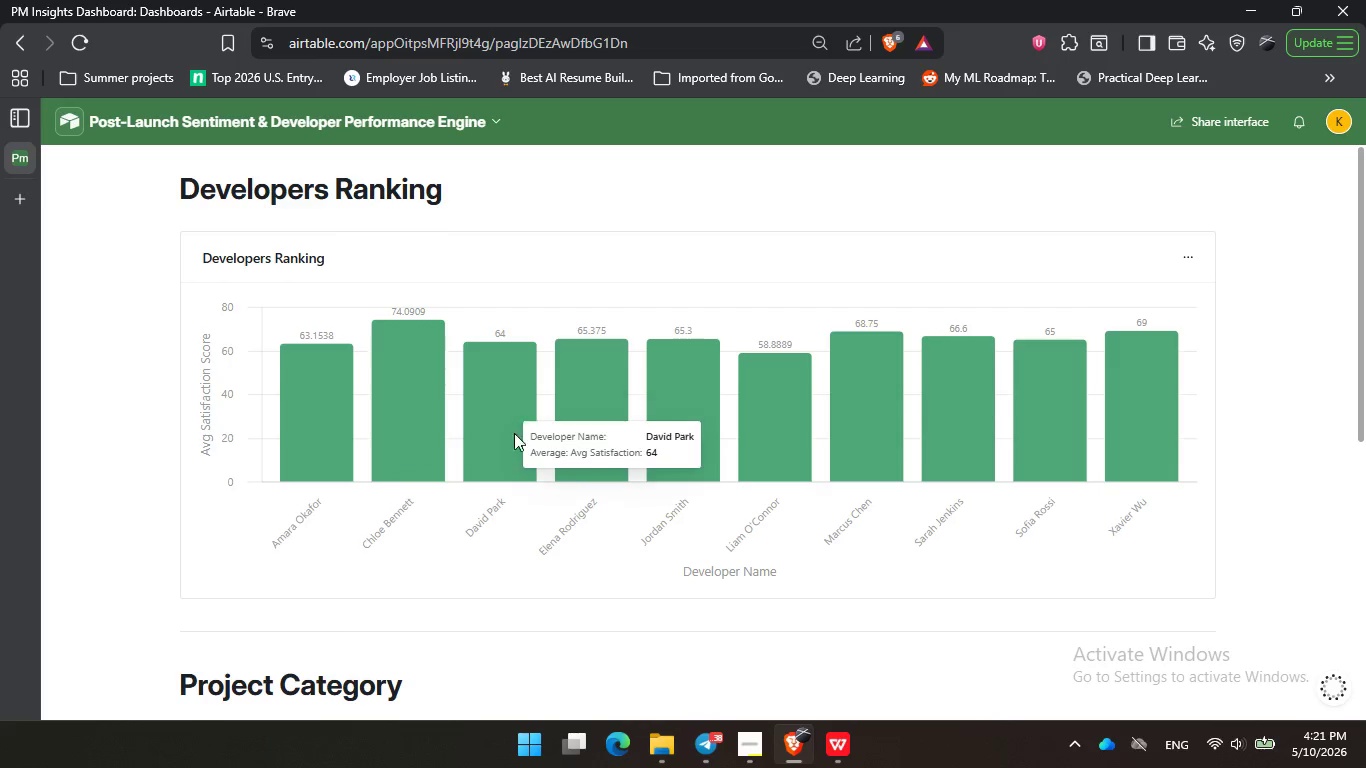 
triple_click([514, 404])
 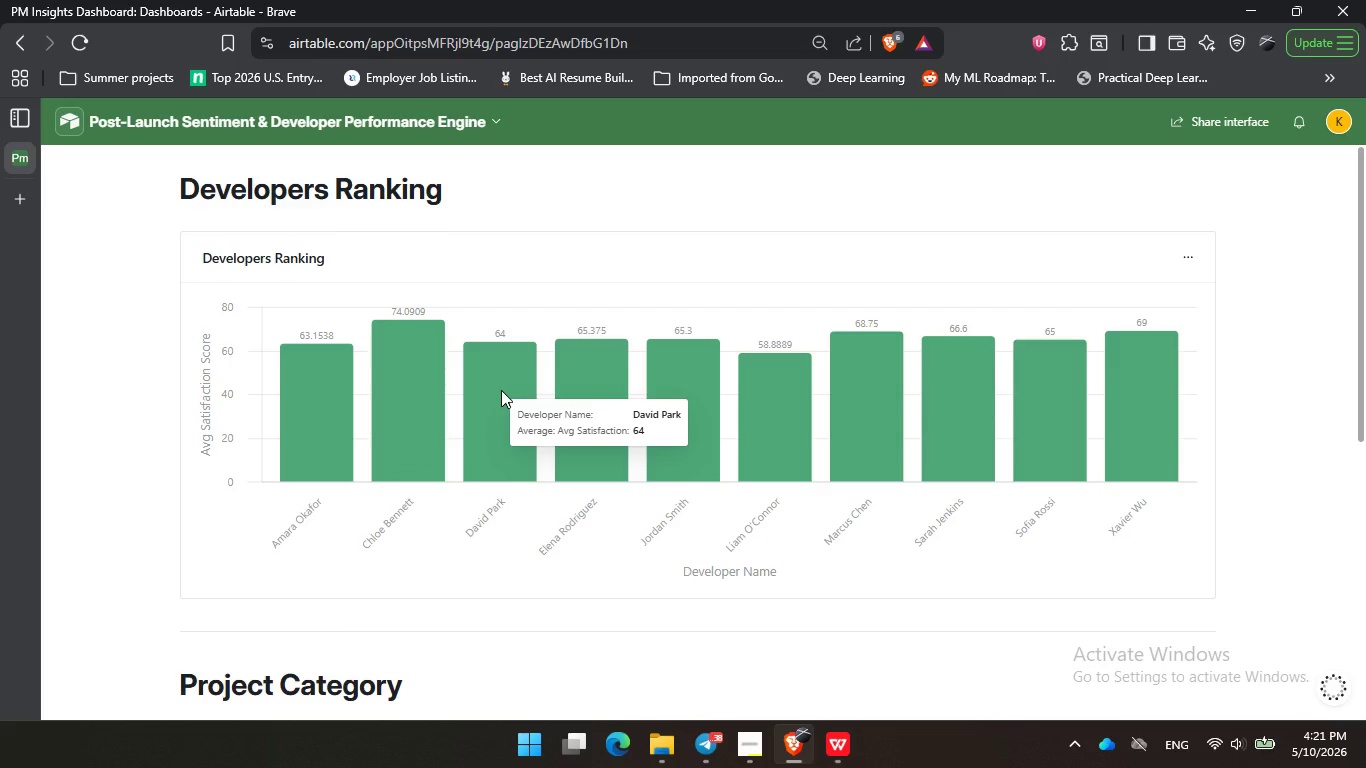 
left_click([501, 390])
 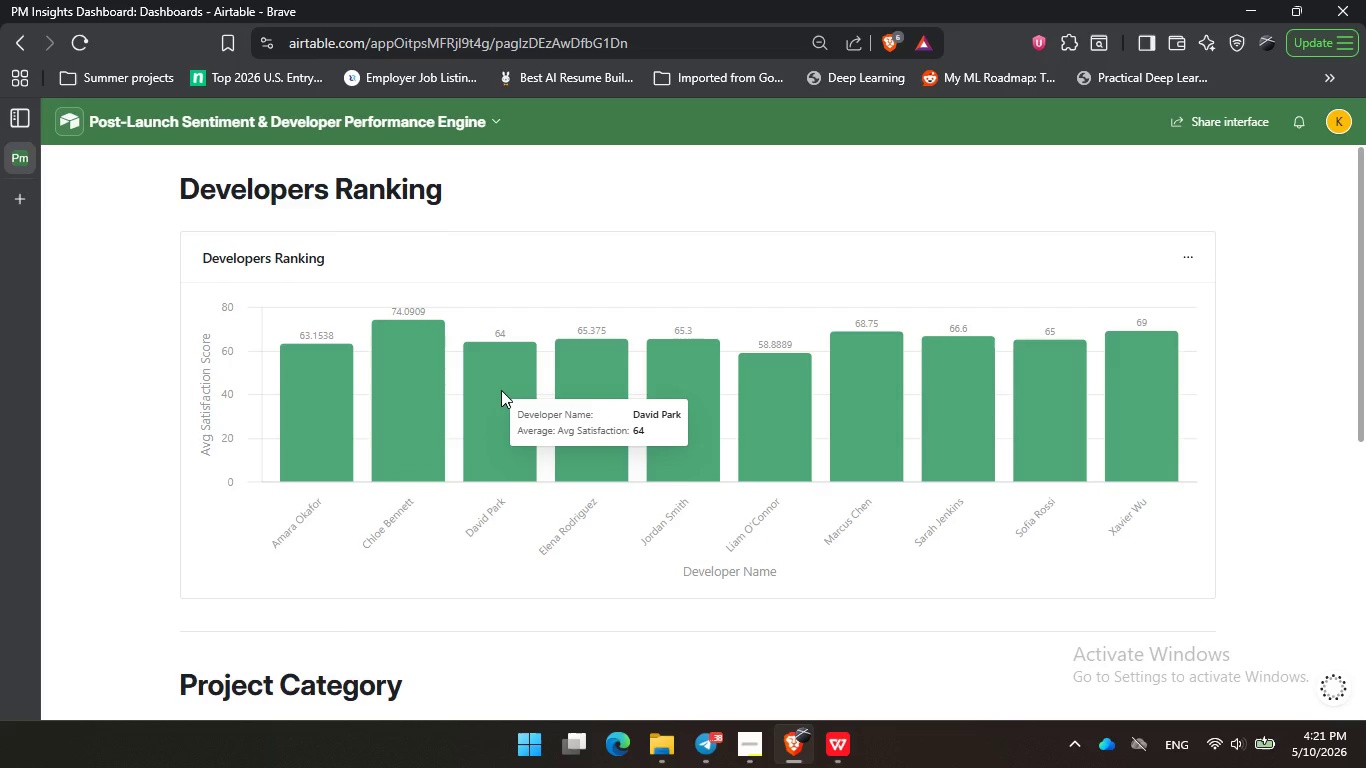 
wait(13.11)
 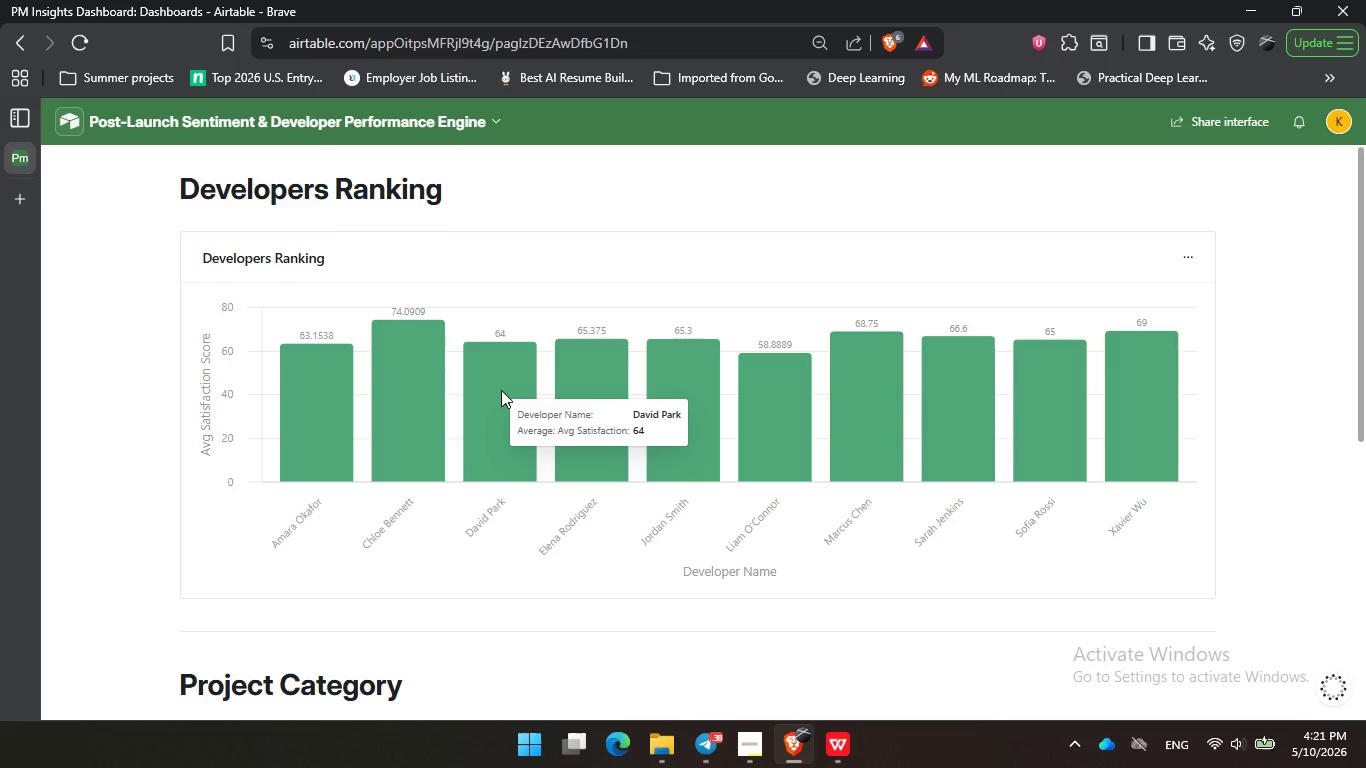 
double_click([503, 440])
 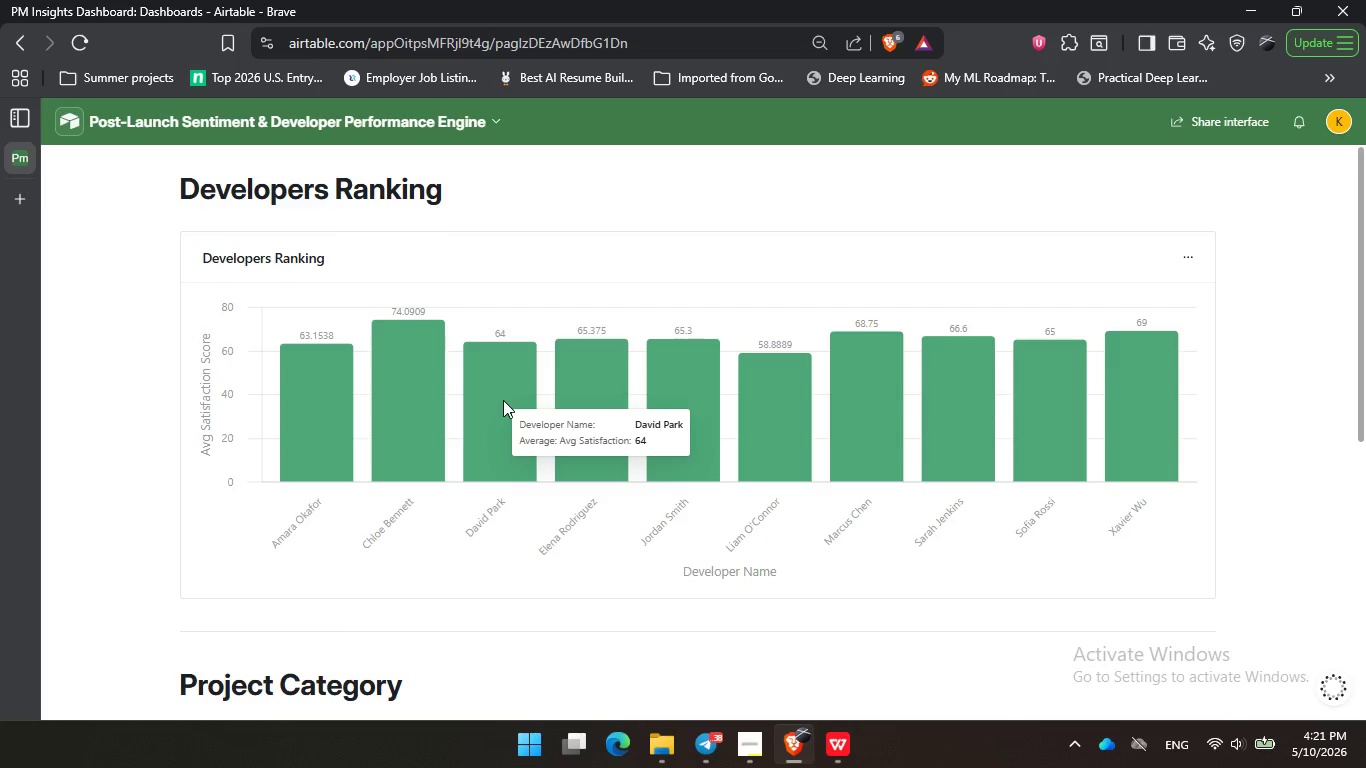 
triple_click([503, 403])
 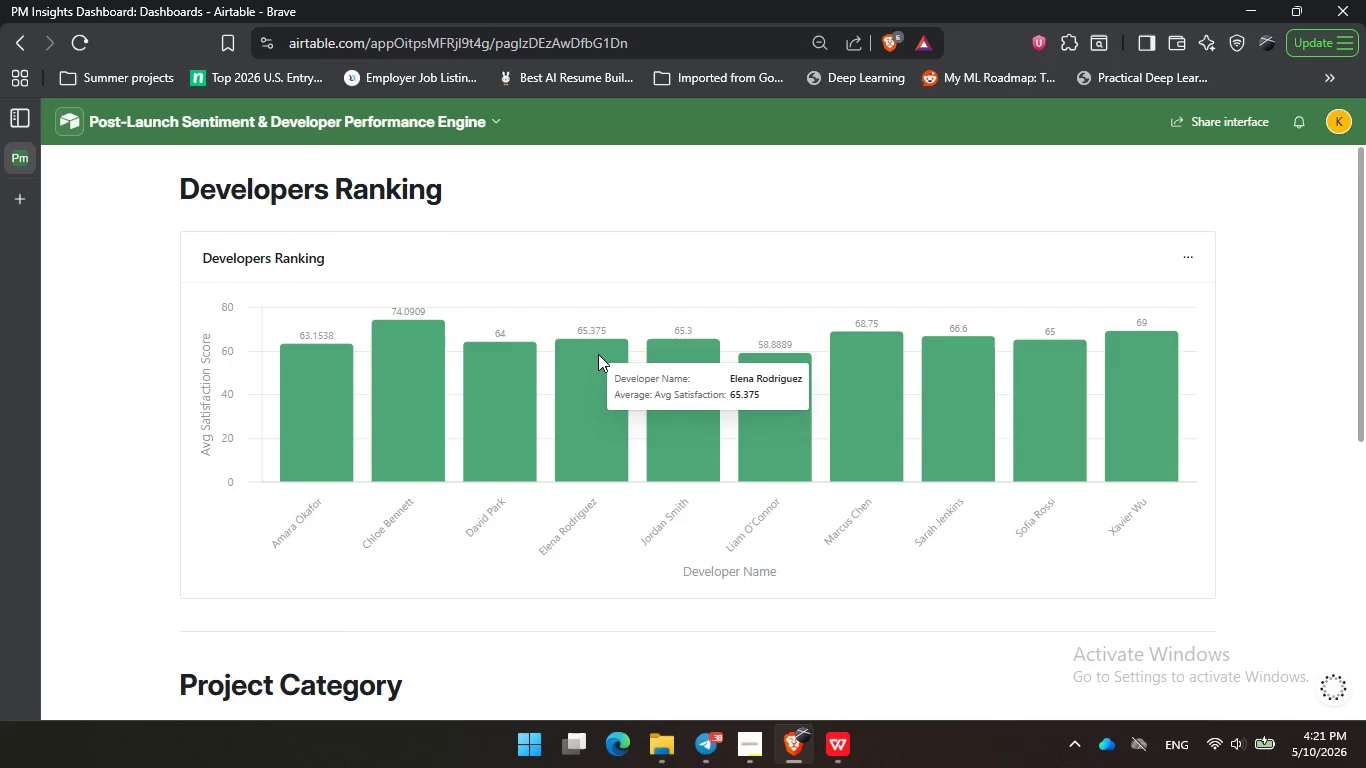 
double_click([598, 354])
 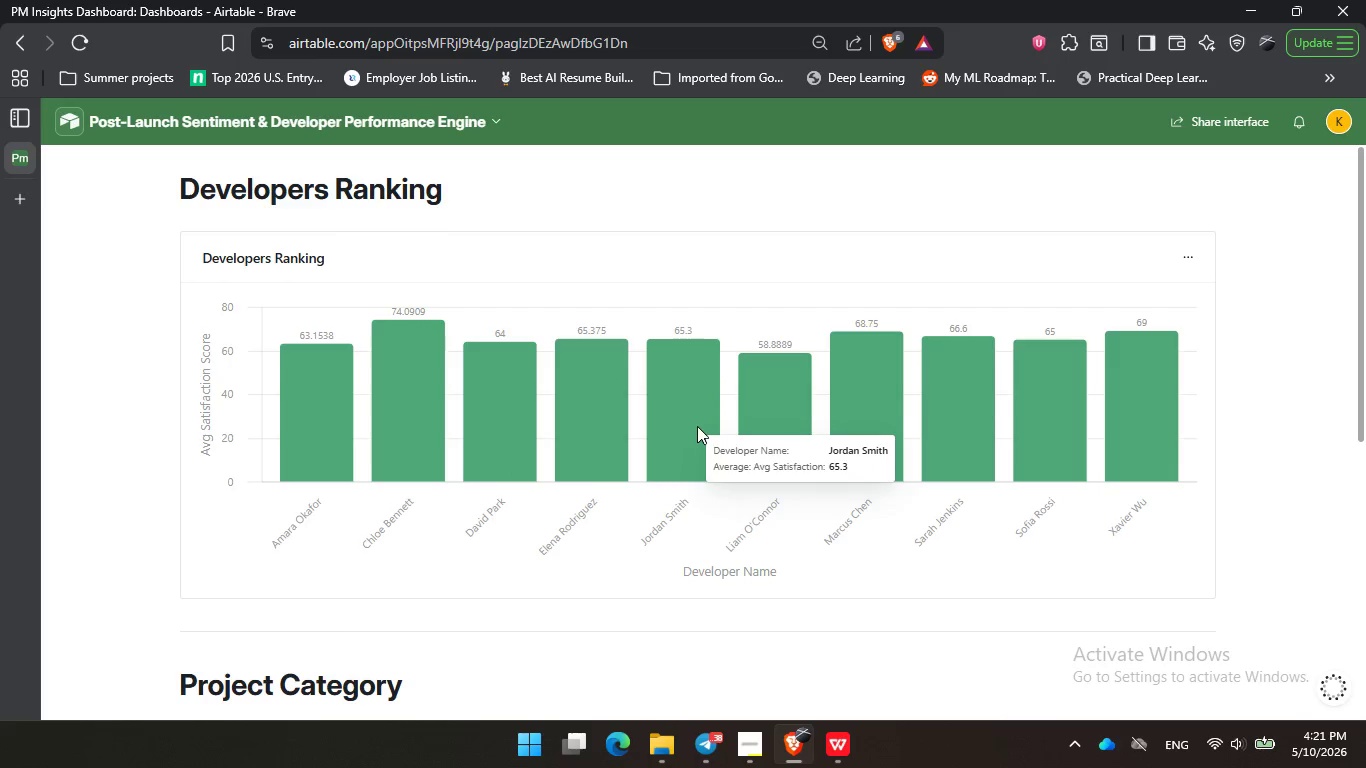 
double_click([697, 426])
 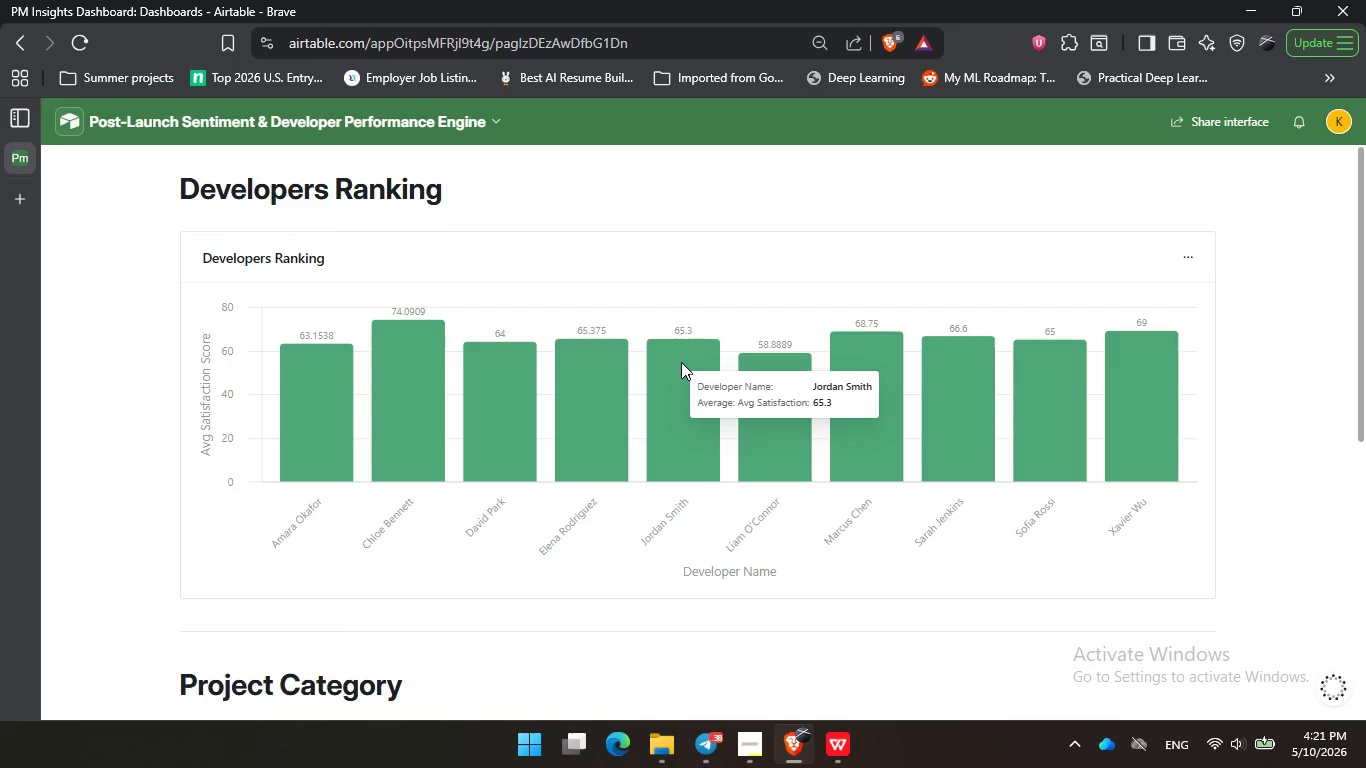 
wait(20.25)
 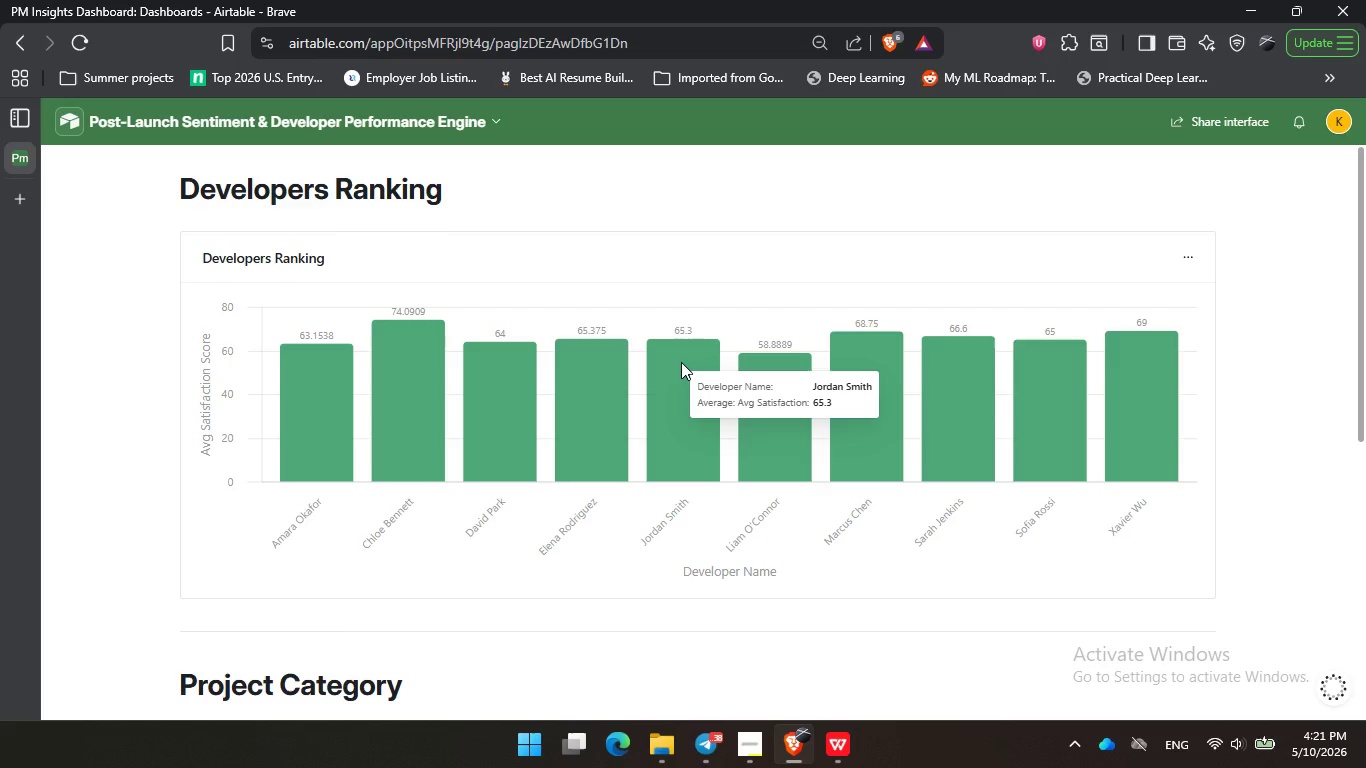 
left_click([681, 362])
 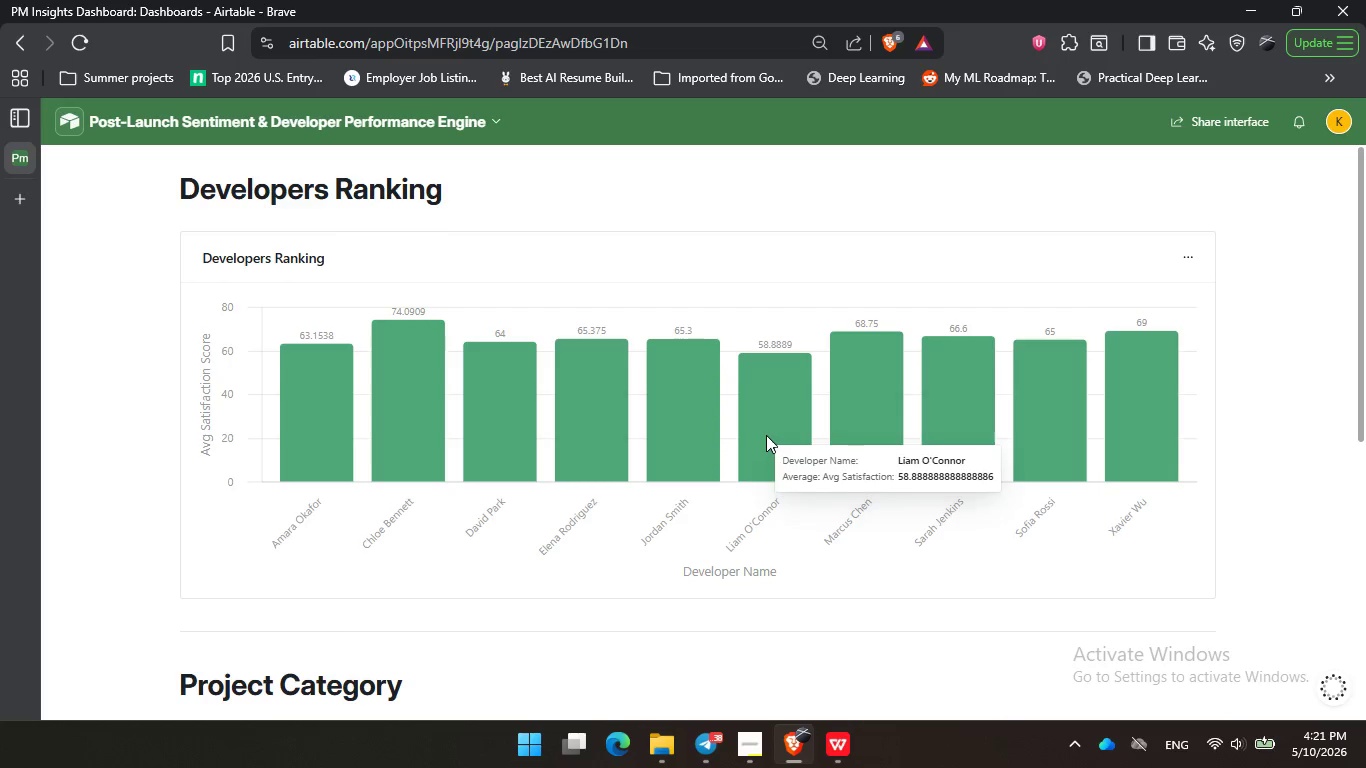 
left_click([766, 438])
 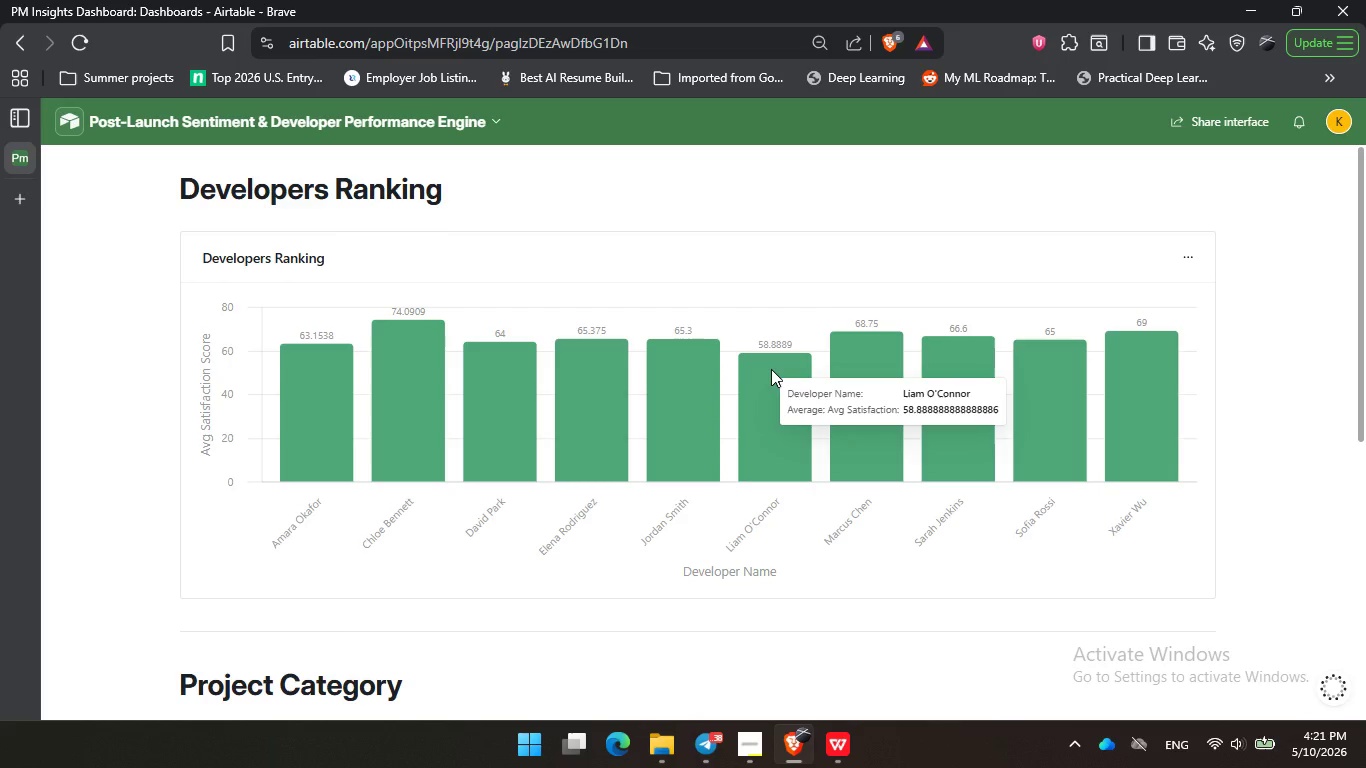 
triple_click([771, 369])
 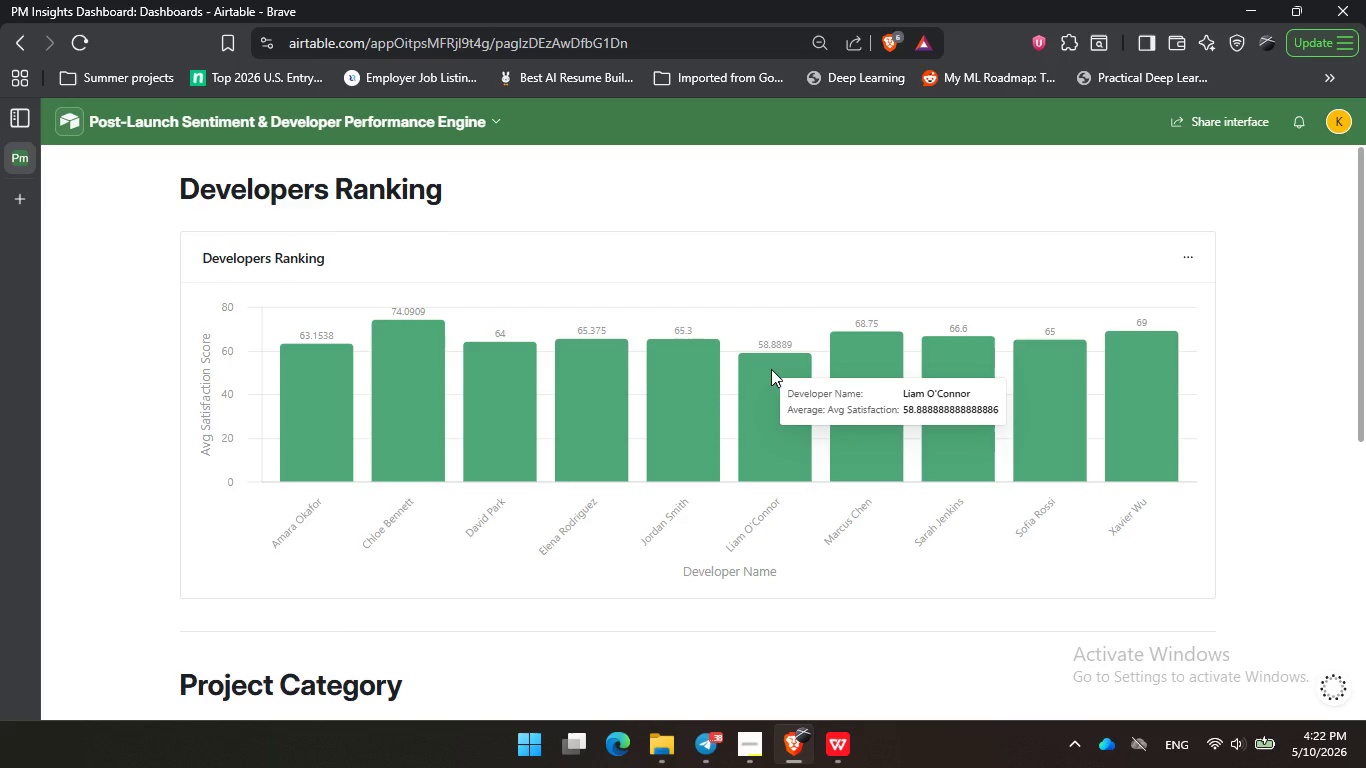 
wait(12.75)
 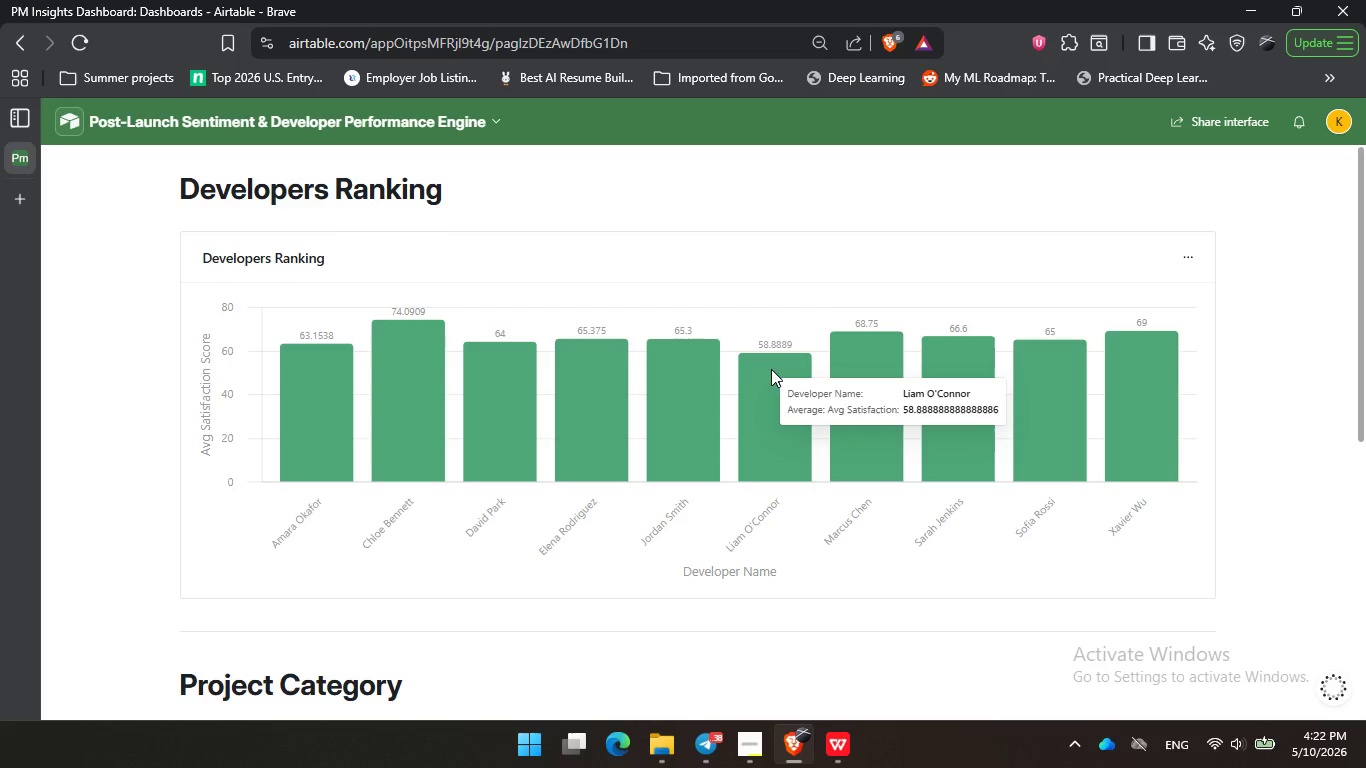 
scroll: coordinate [771, 368], scroll_direction: up, amount: 7.0
 